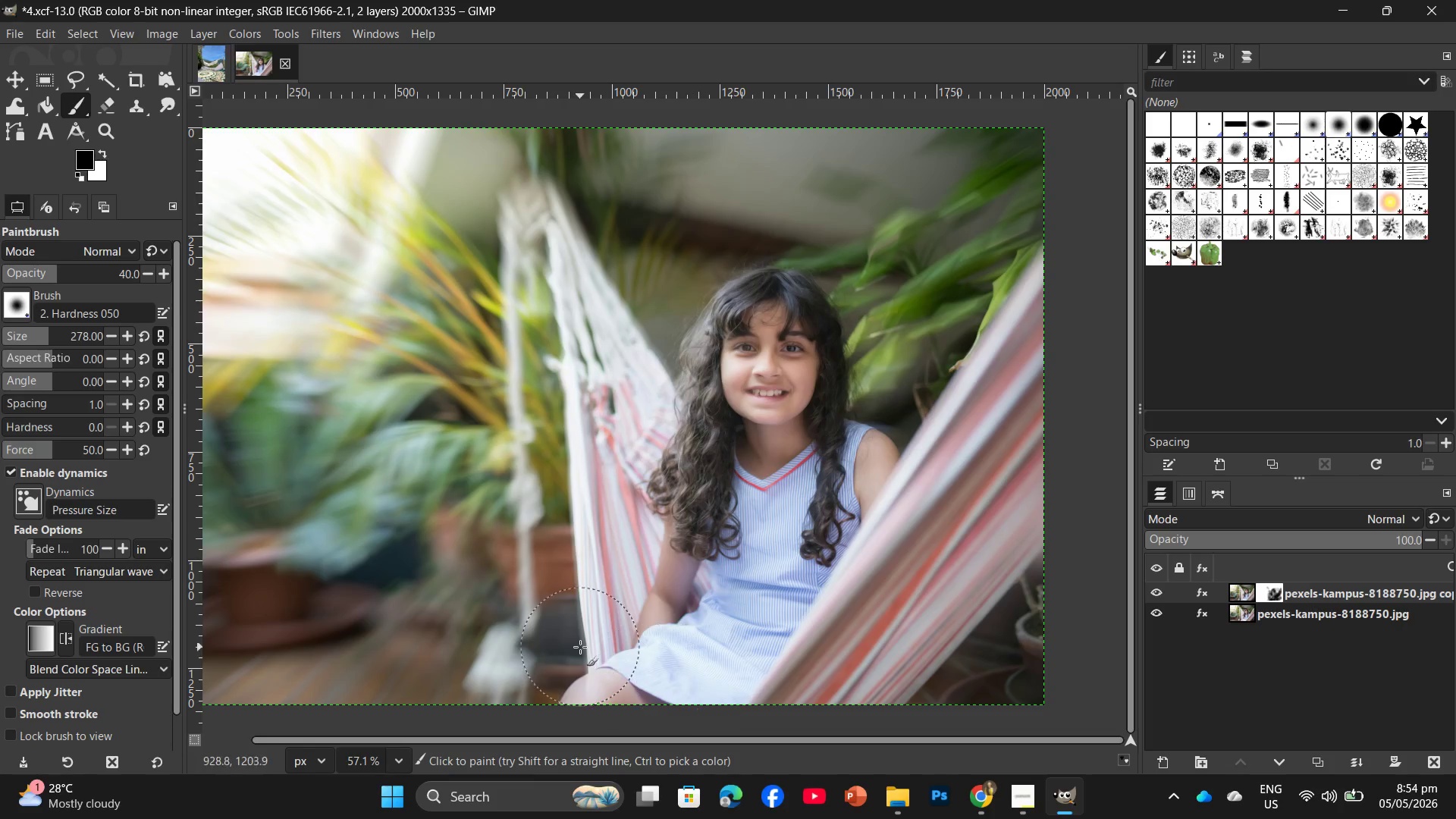 
left_click_drag(start_coordinate=[580, 647], to_coordinate=[613, 651])
 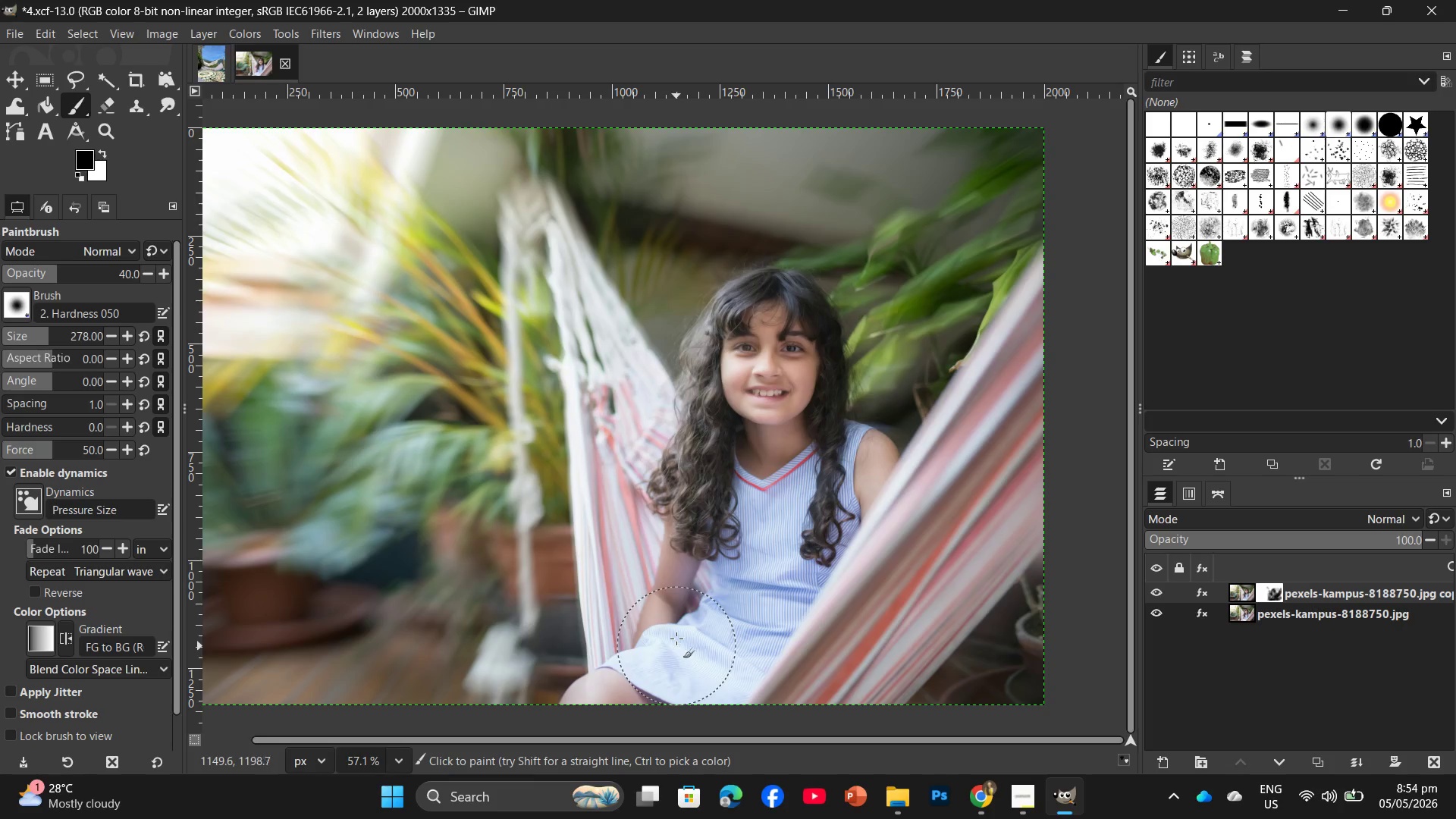 
left_click_drag(start_coordinate=[743, 535], to_coordinate=[746, 526])
 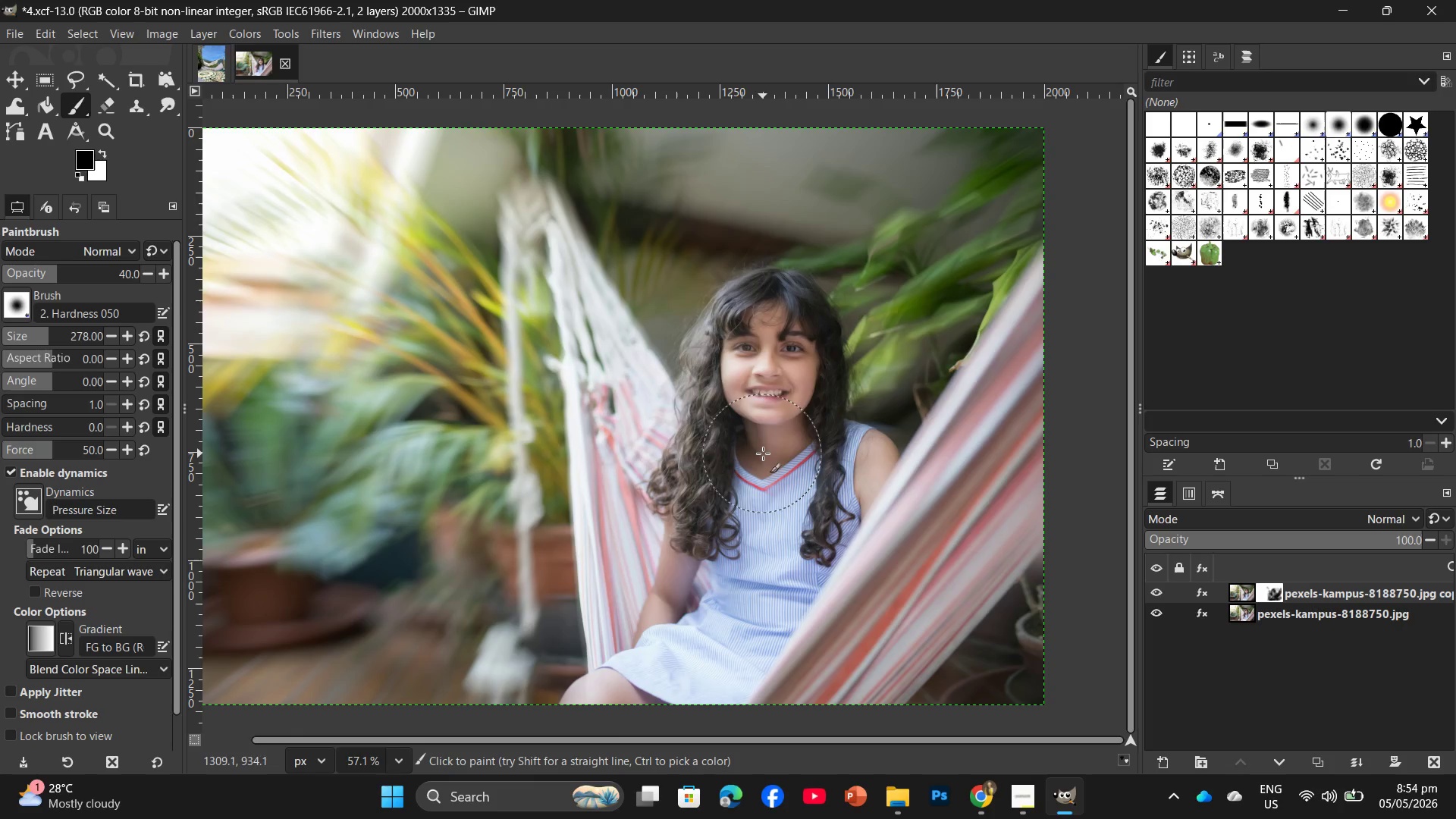 
left_click_drag(start_coordinate=[762, 453], to_coordinate=[767, 449])
 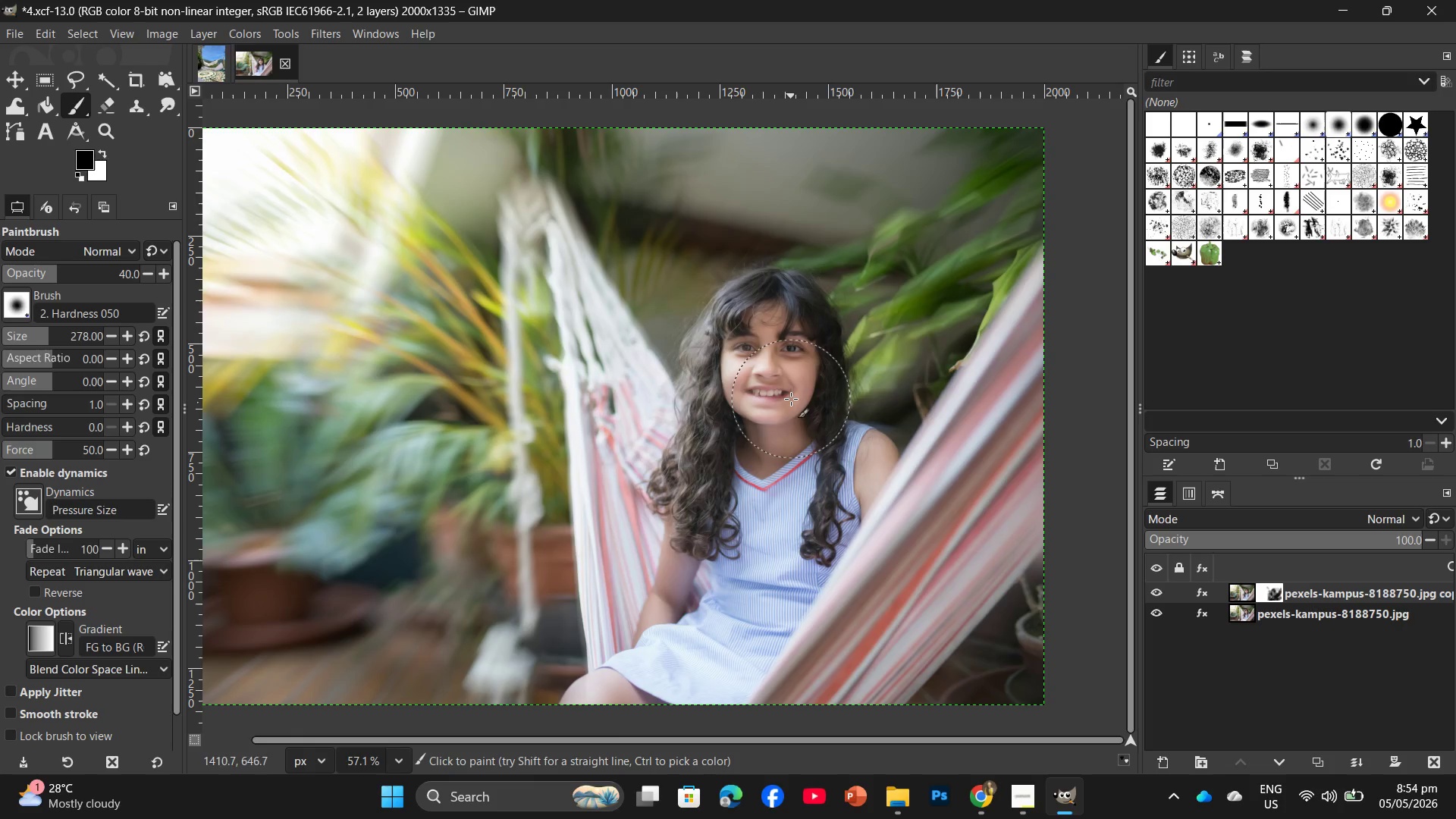 
triple_click([791, 399])
 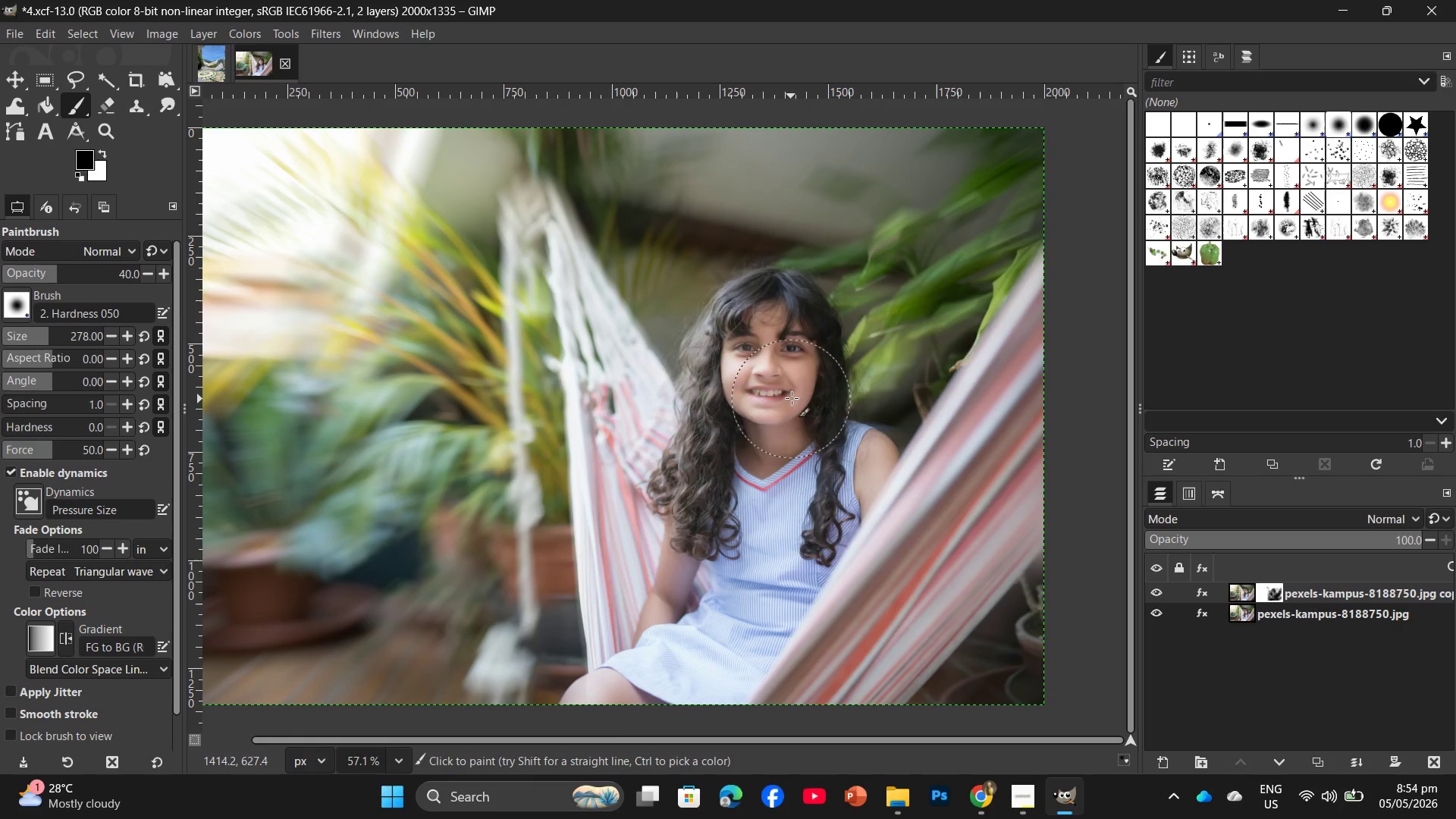 
left_click_drag(start_coordinate=[800, 399], to_coordinate=[832, 520])
 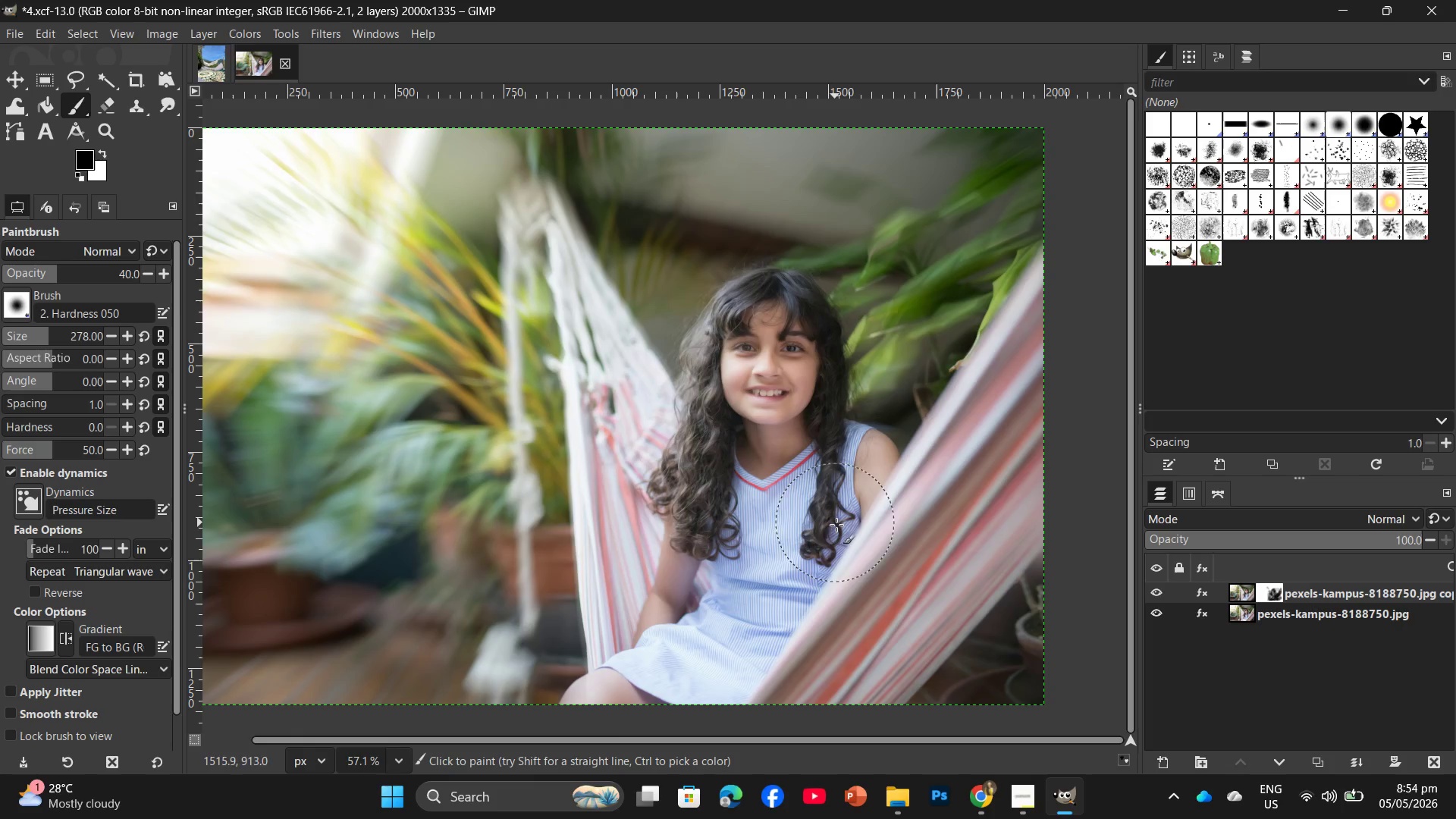 
left_click_drag(start_coordinate=[844, 522], to_coordinate=[763, 526])
 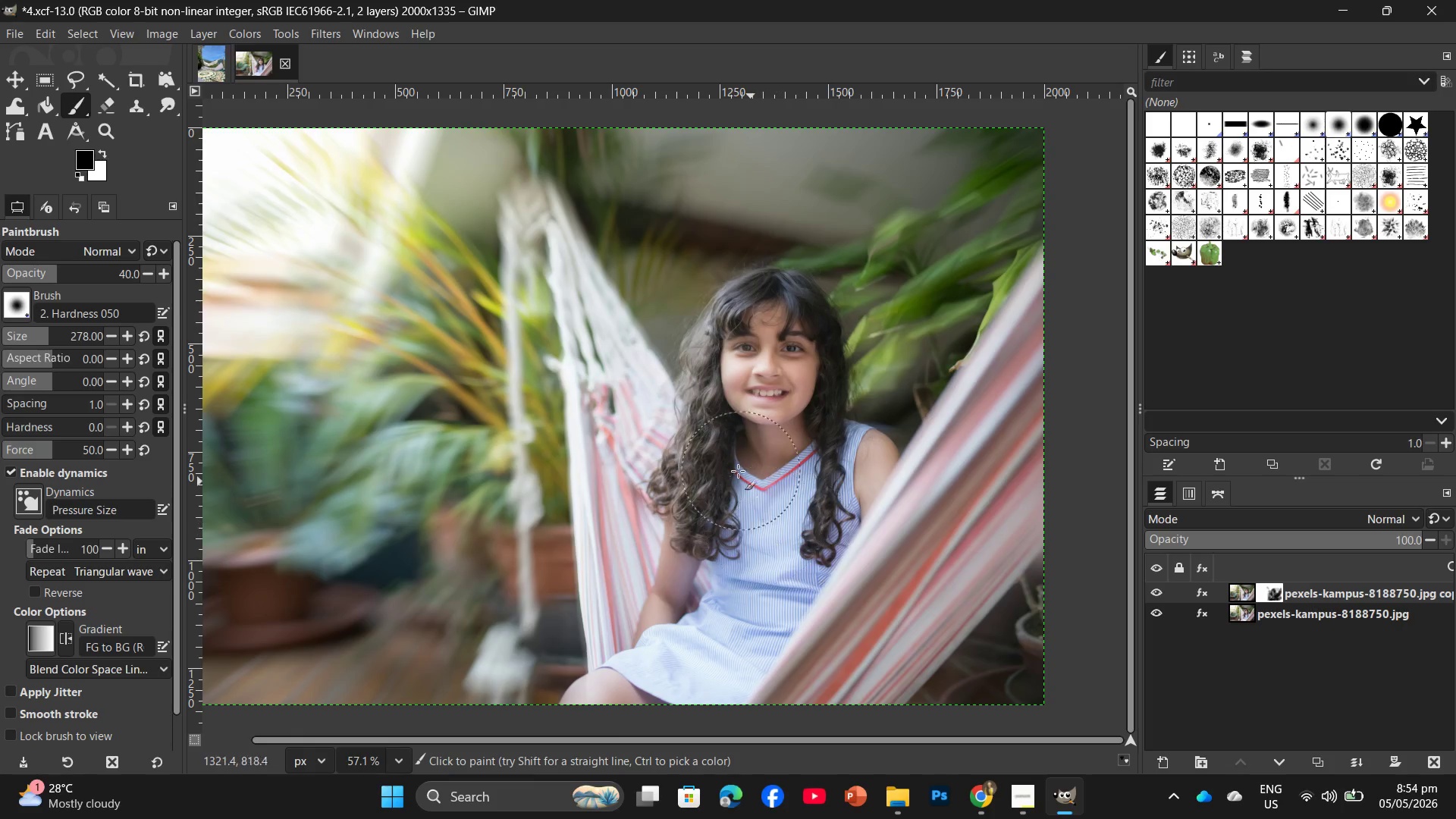 
left_click_drag(start_coordinate=[738, 471], to_coordinate=[705, 509])
 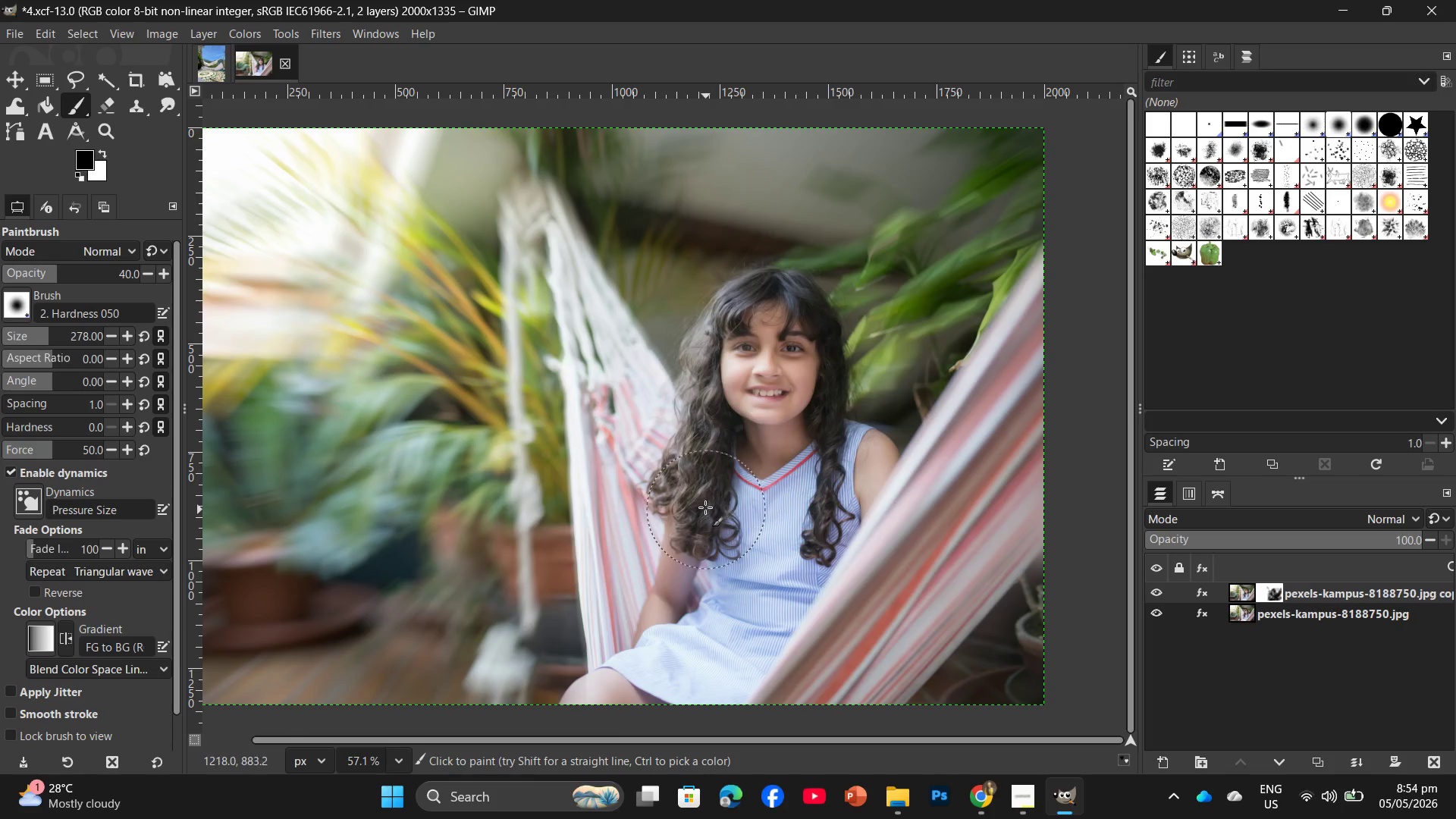 
left_click_drag(start_coordinate=[715, 455], to_coordinate=[688, 532])
 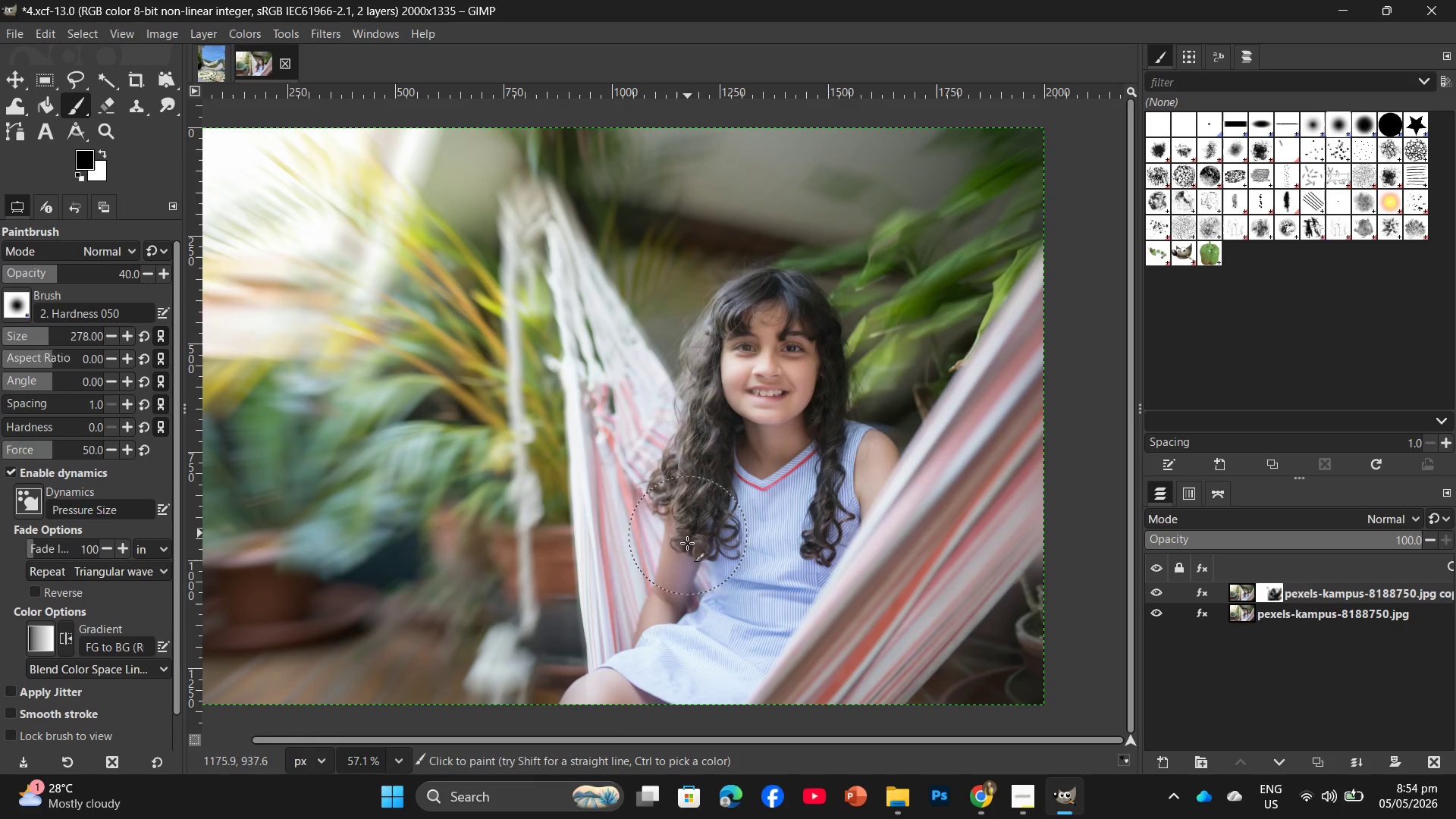 
left_click_drag(start_coordinate=[687, 543], to_coordinate=[675, 597])
 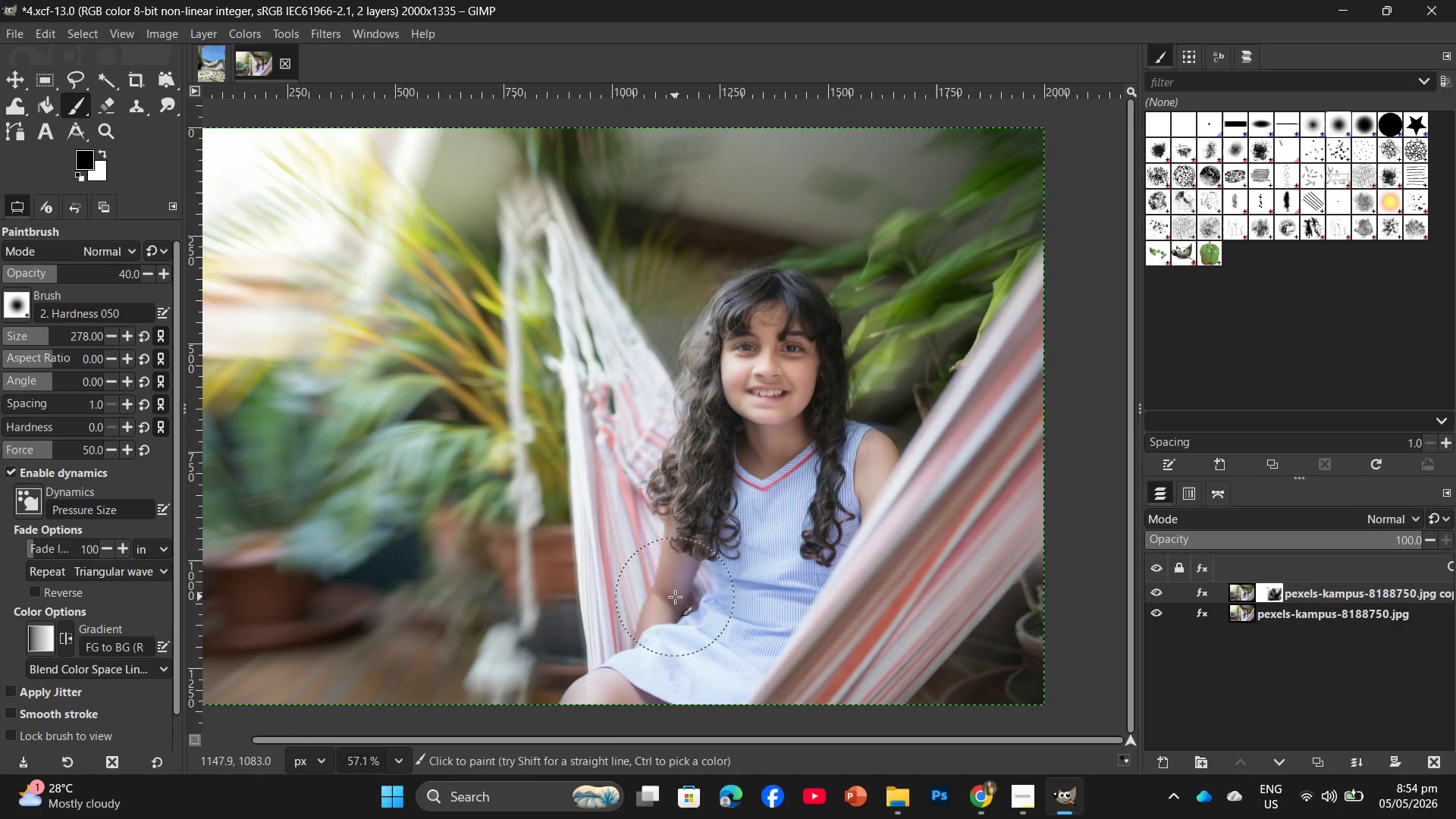 
left_click_drag(start_coordinate=[675, 597], to_coordinate=[674, 608])
 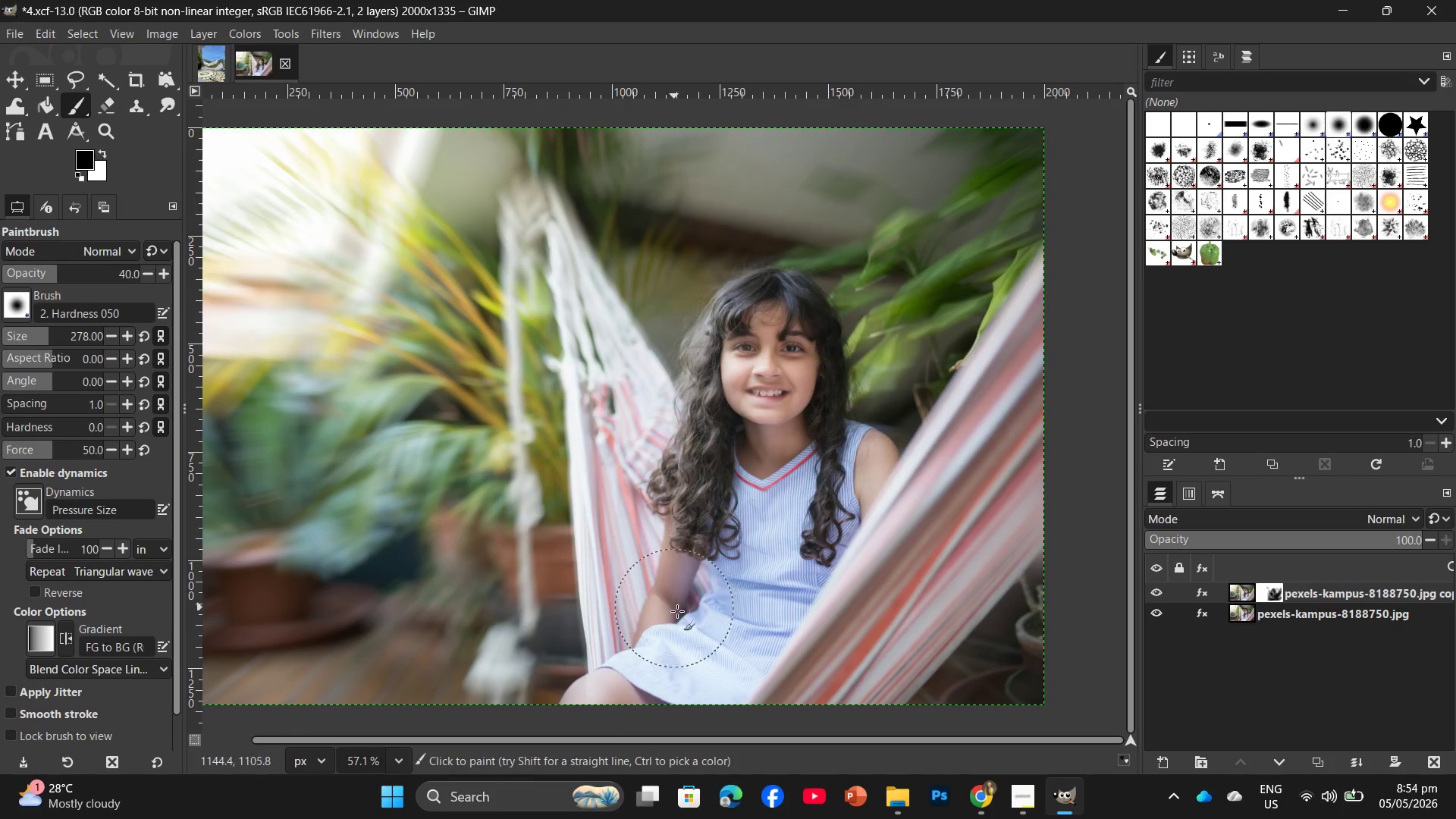 
left_click_drag(start_coordinate=[679, 615], to_coordinate=[679, 631])
 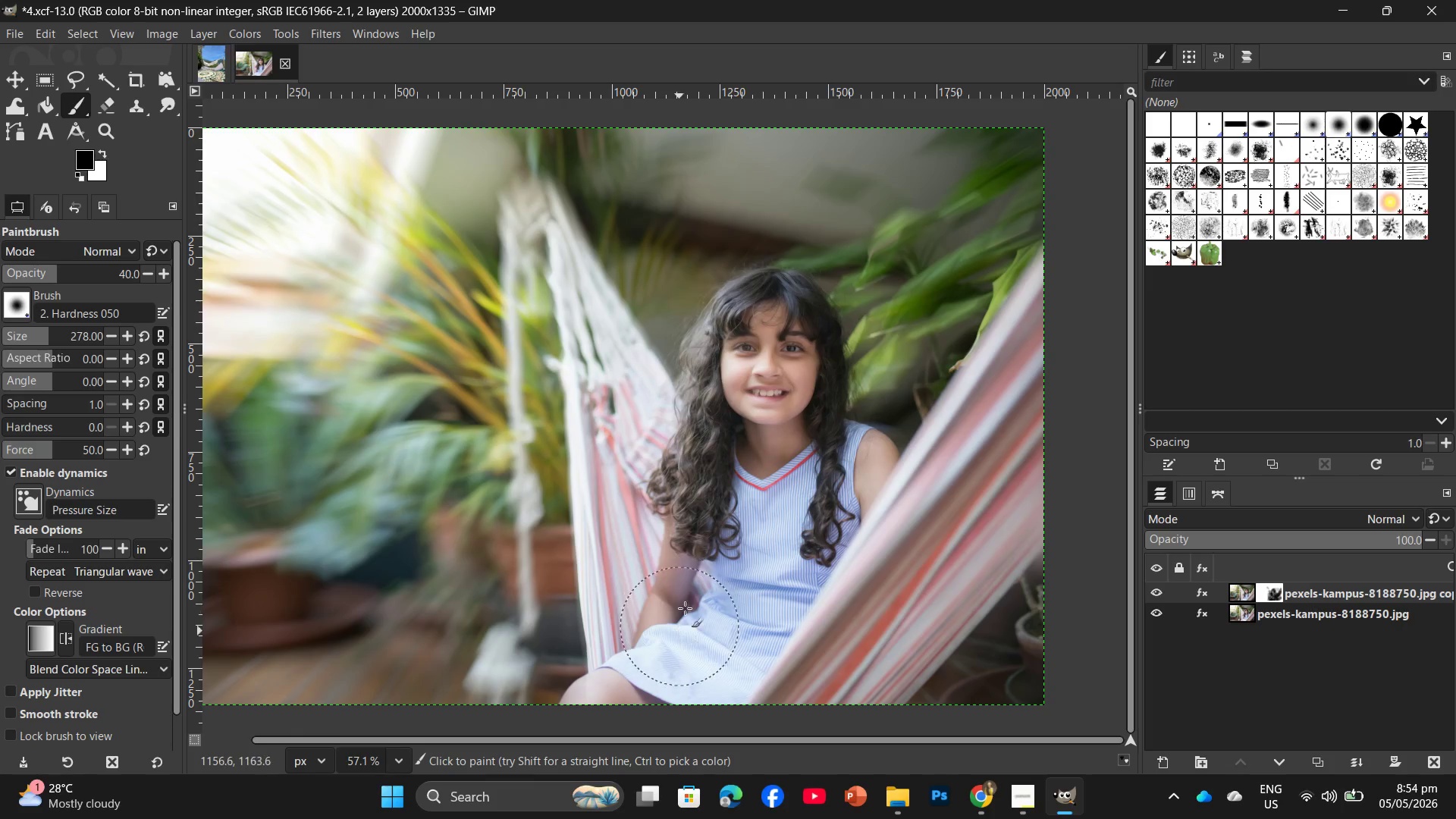 
left_click_drag(start_coordinate=[693, 578], to_coordinate=[692, 612])
 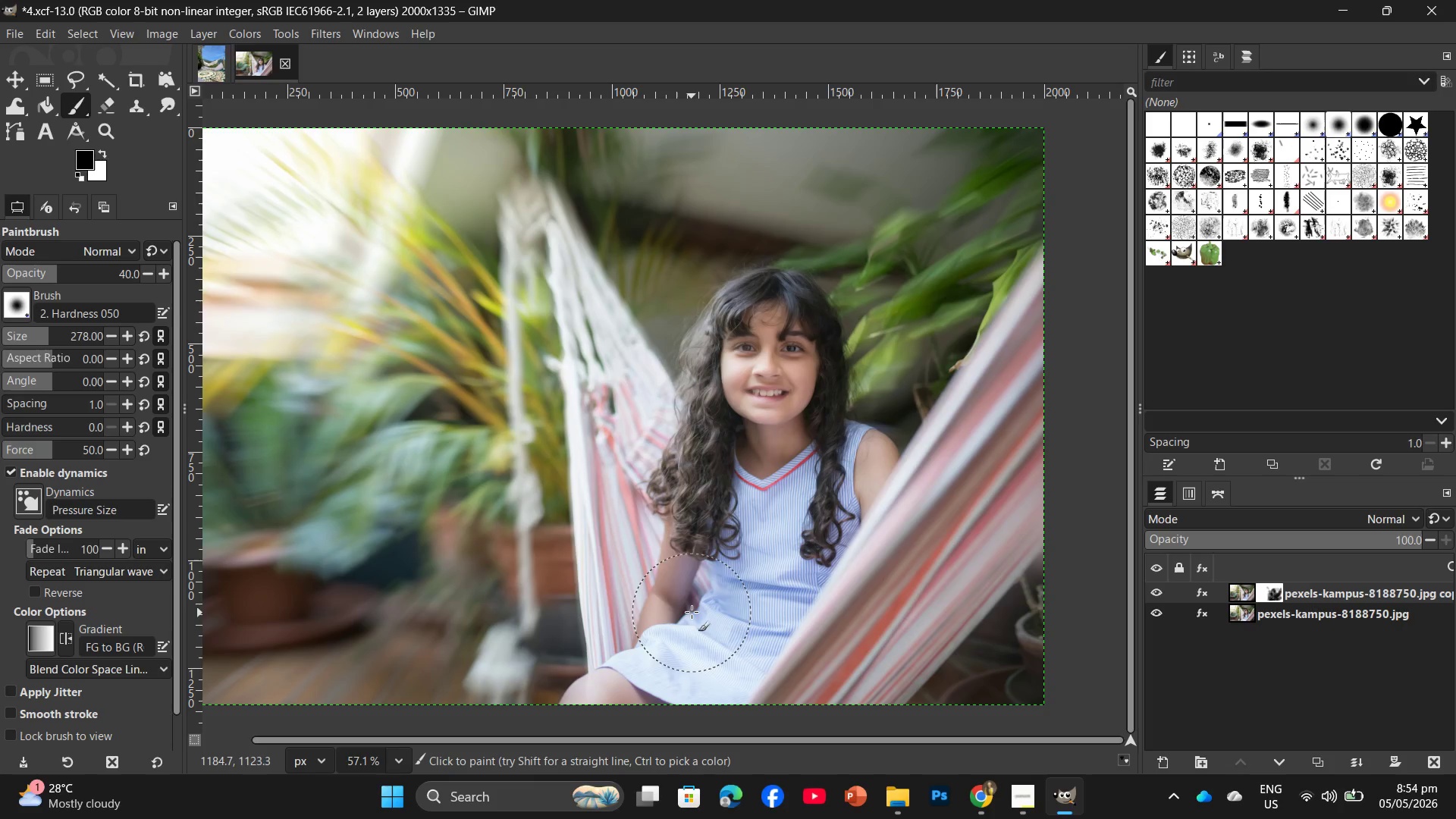 
left_click_drag(start_coordinate=[692, 612], to_coordinate=[613, 698])
 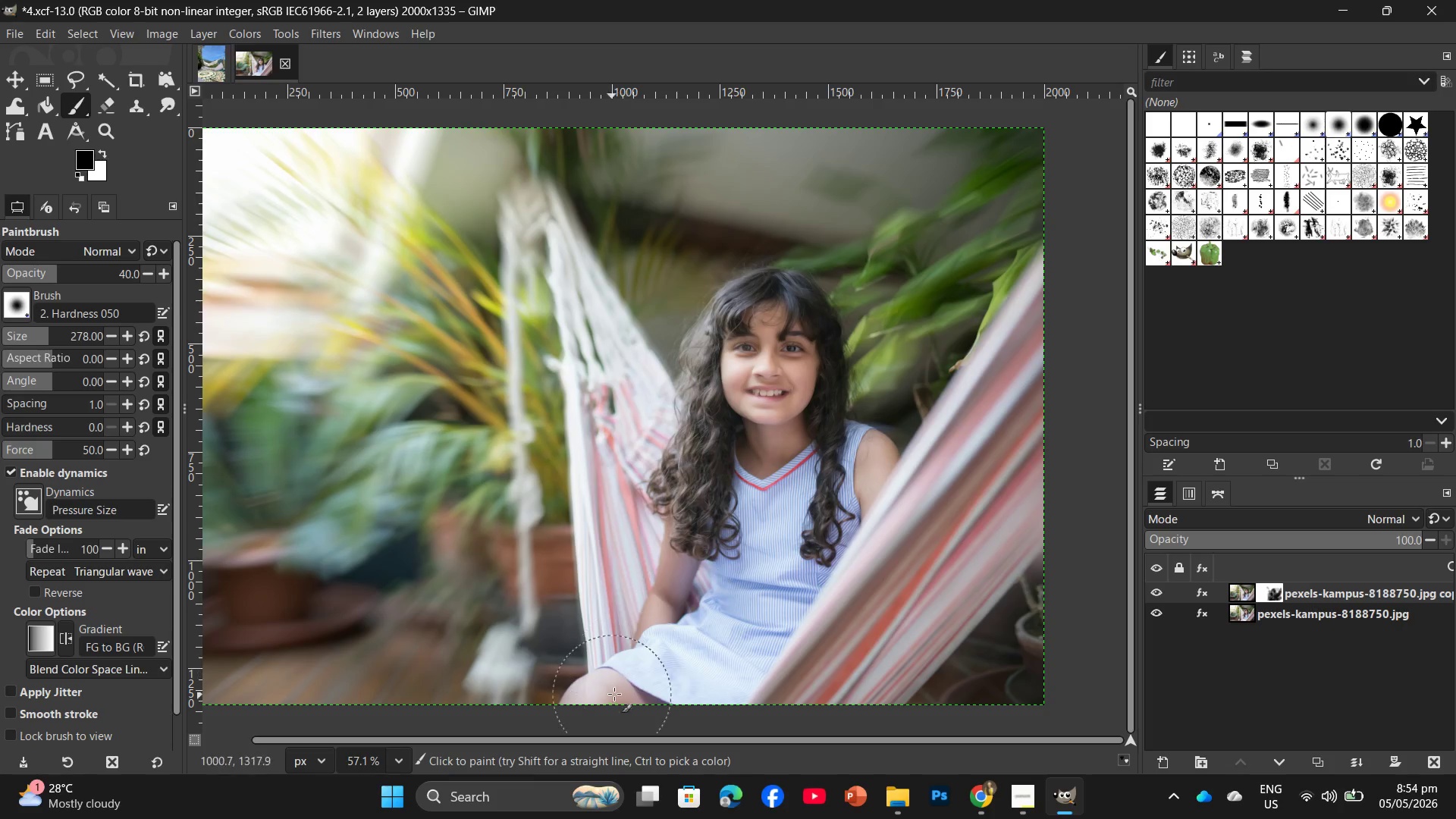 
left_click_drag(start_coordinate=[618, 694], to_coordinate=[620, 701])
 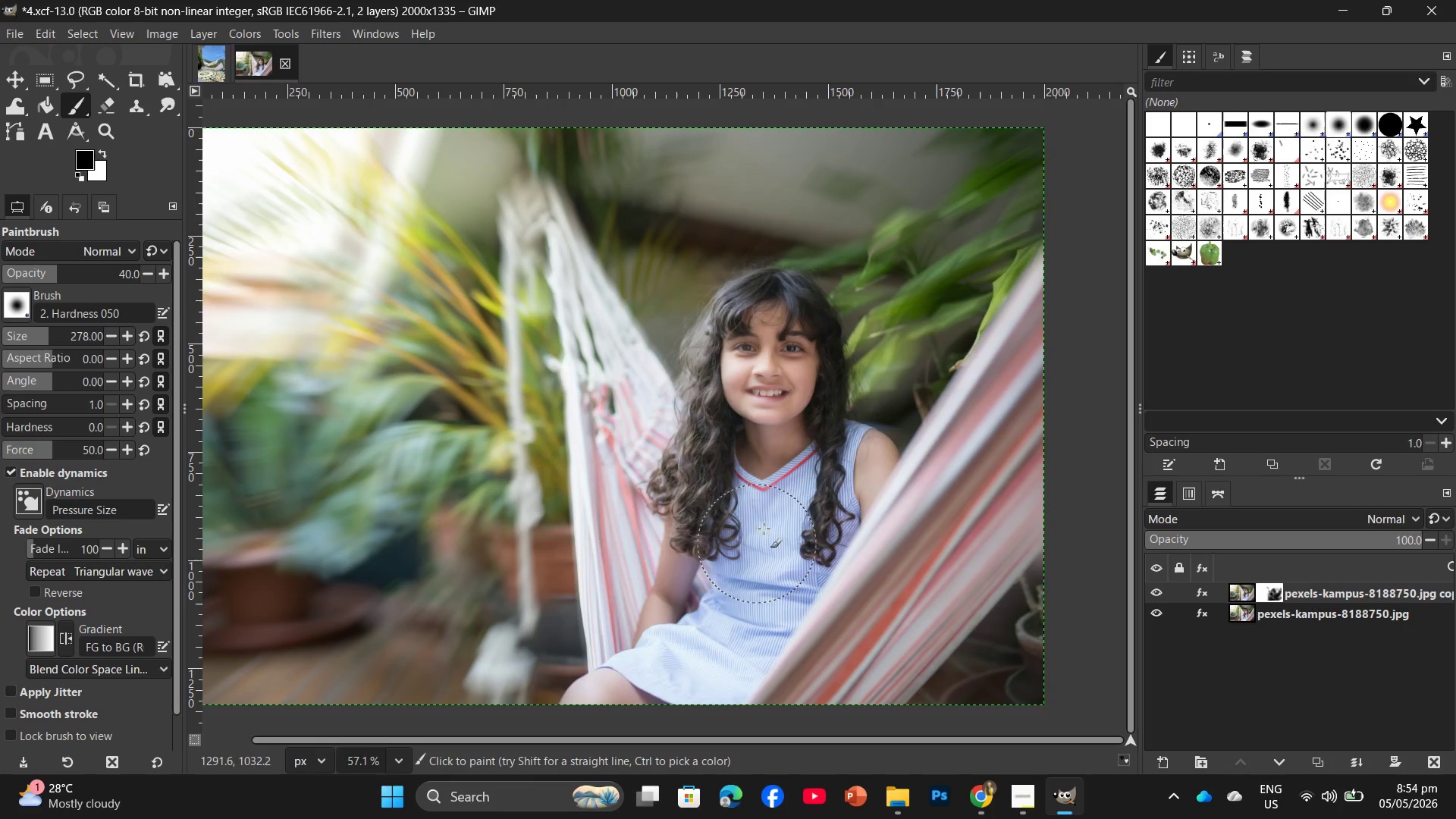 
left_click_drag(start_coordinate=[802, 470], to_coordinate=[807, 465])
 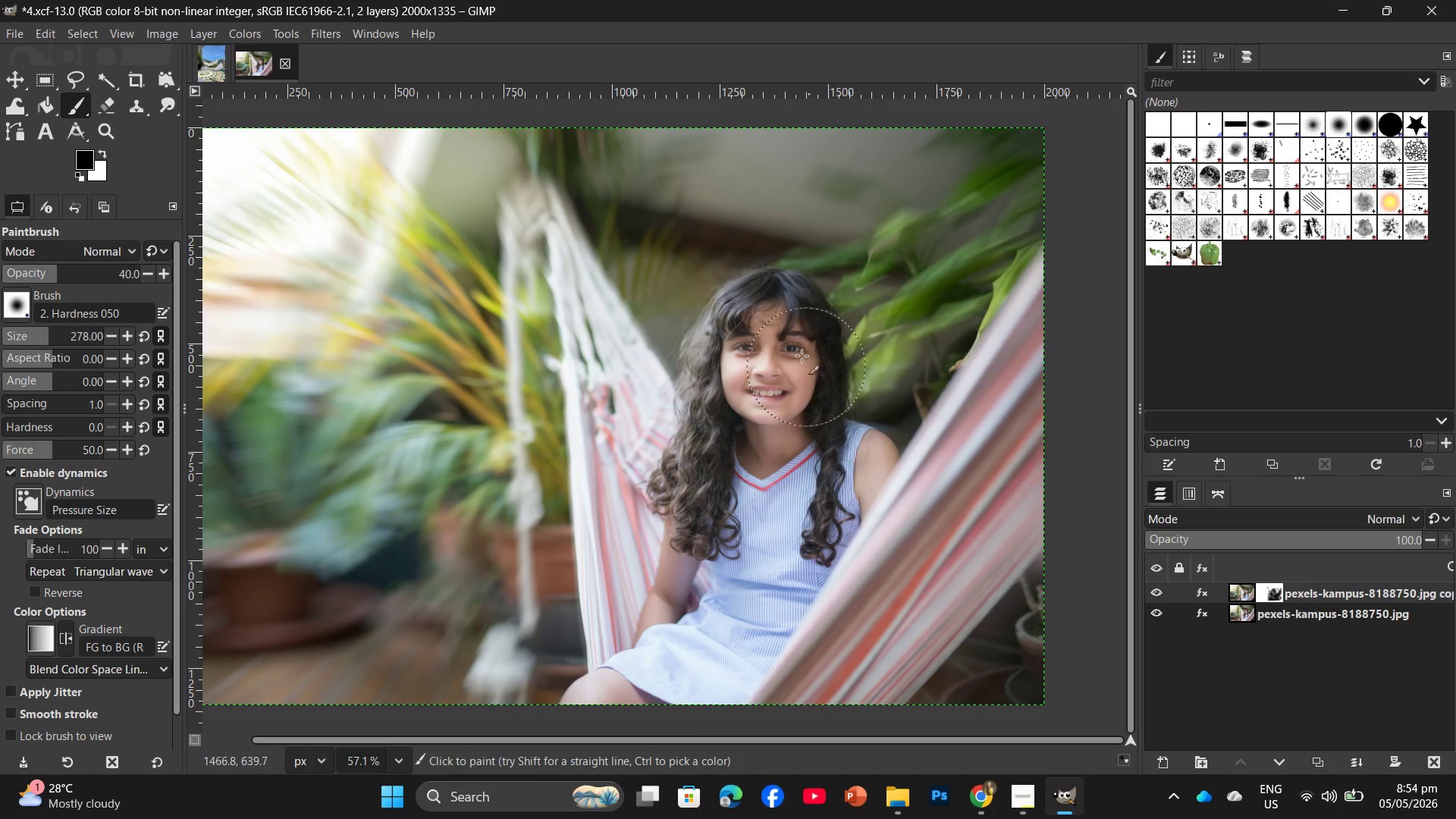 
left_click_drag(start_coordinate=[802, 356], to_coordinate=[795, 368])
 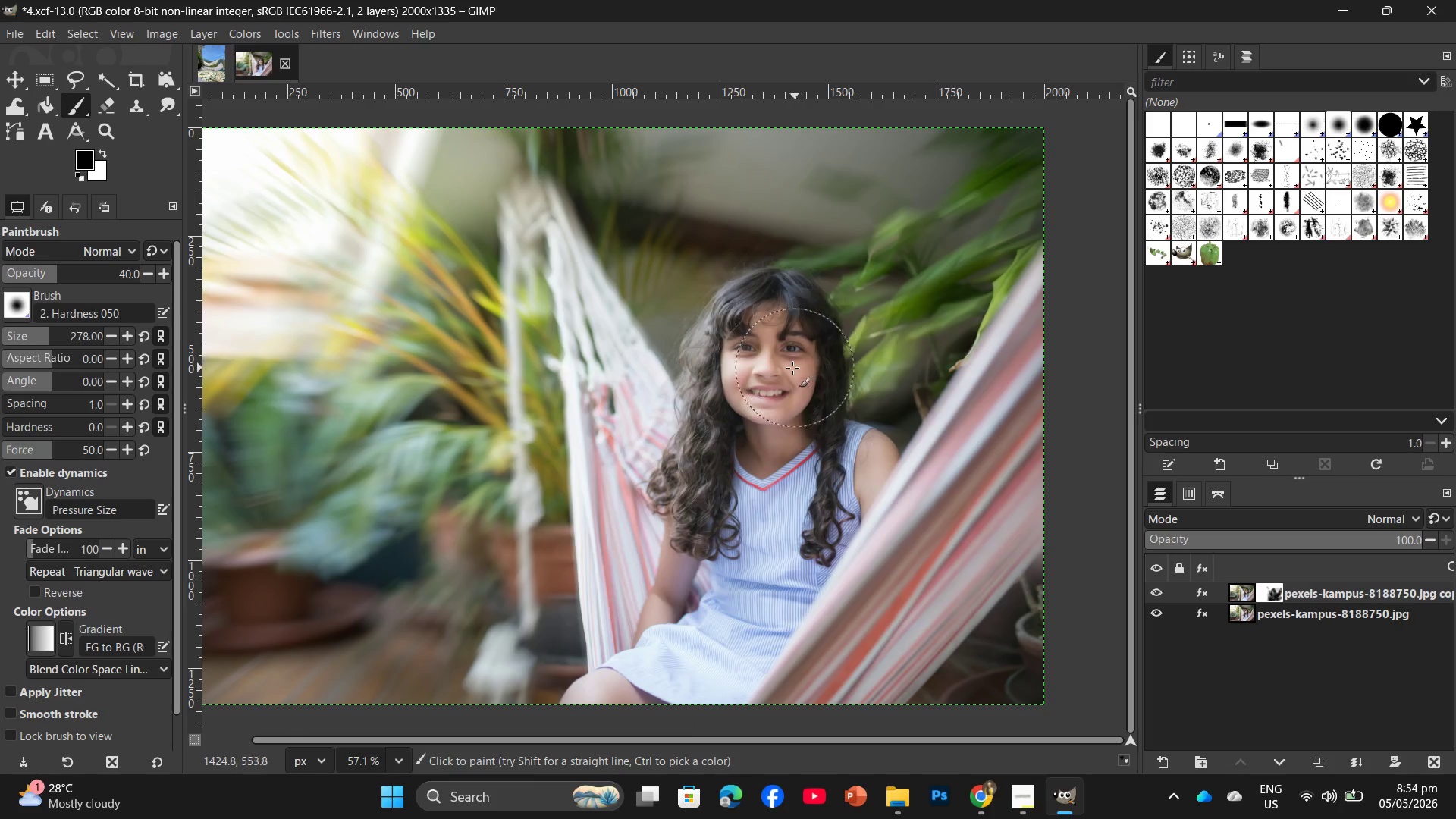 
left_click_drag(start_coordinate=[772, 341], to_coordinate=[745, 366])
 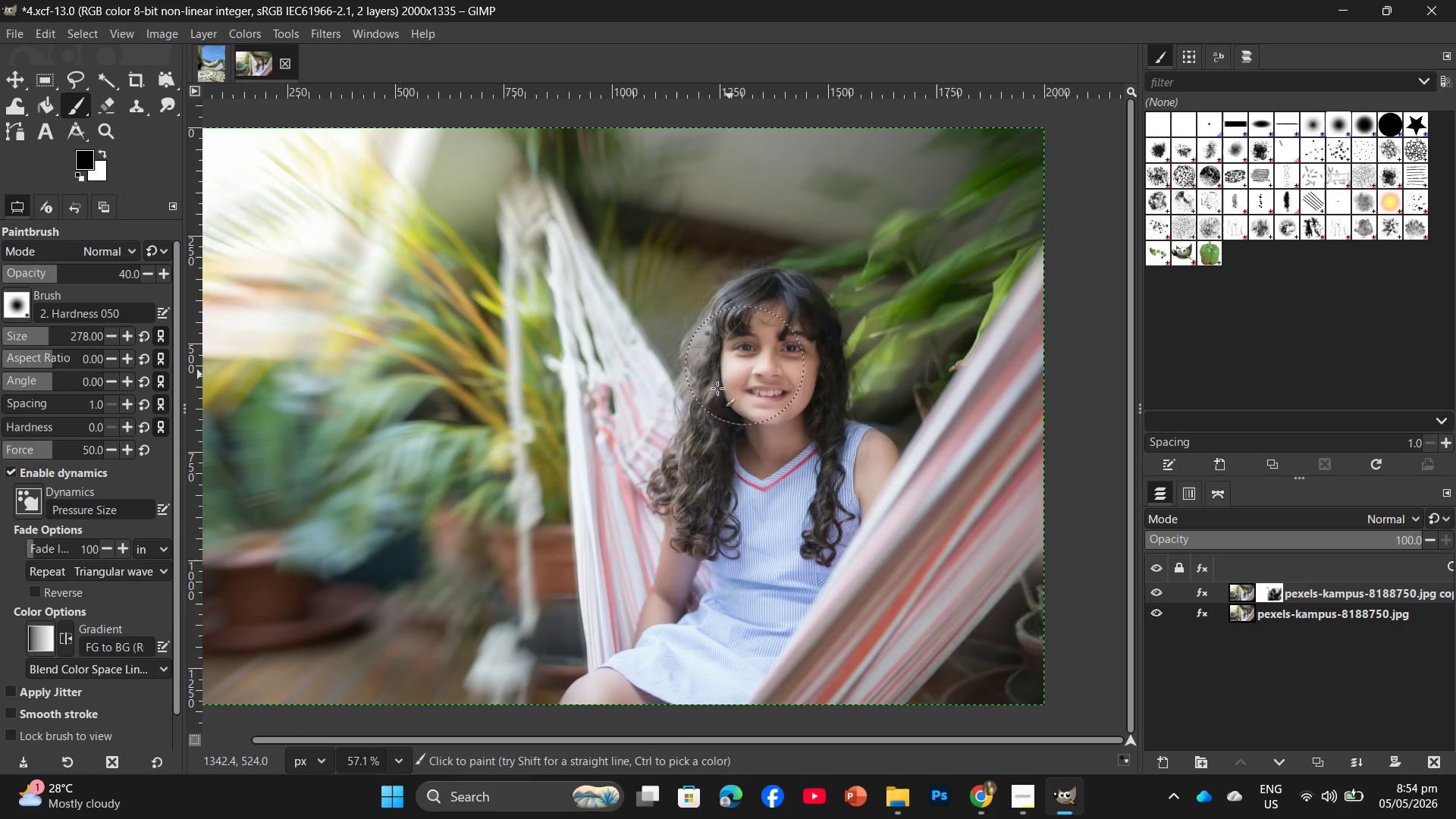 
left_click_drag(start_coordinate=[714, 403], to_coordinate=[713, 421])
 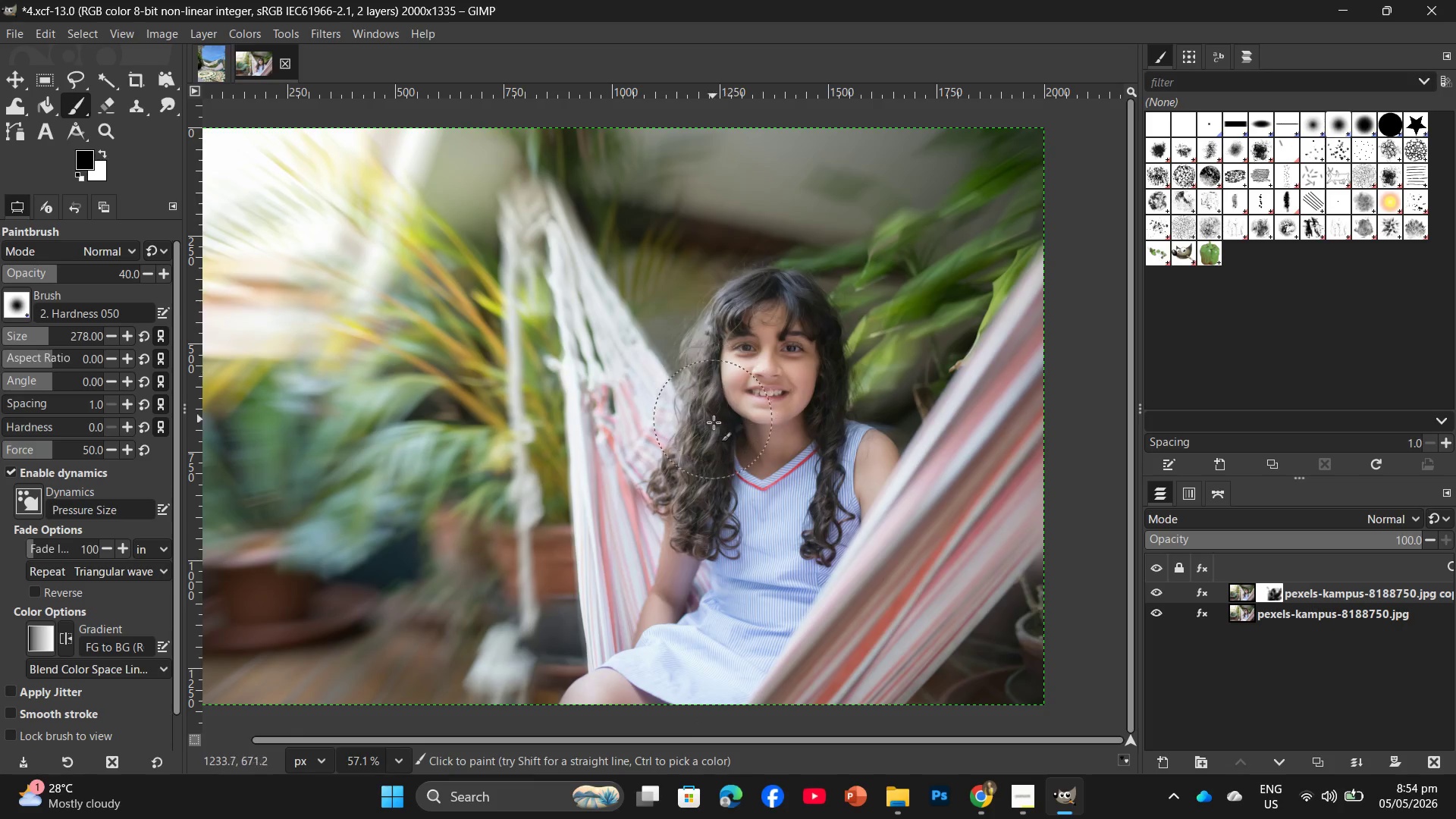 
left_click_drag(start_coordinate=[717, 431], to_coordinate=[717, 454])
 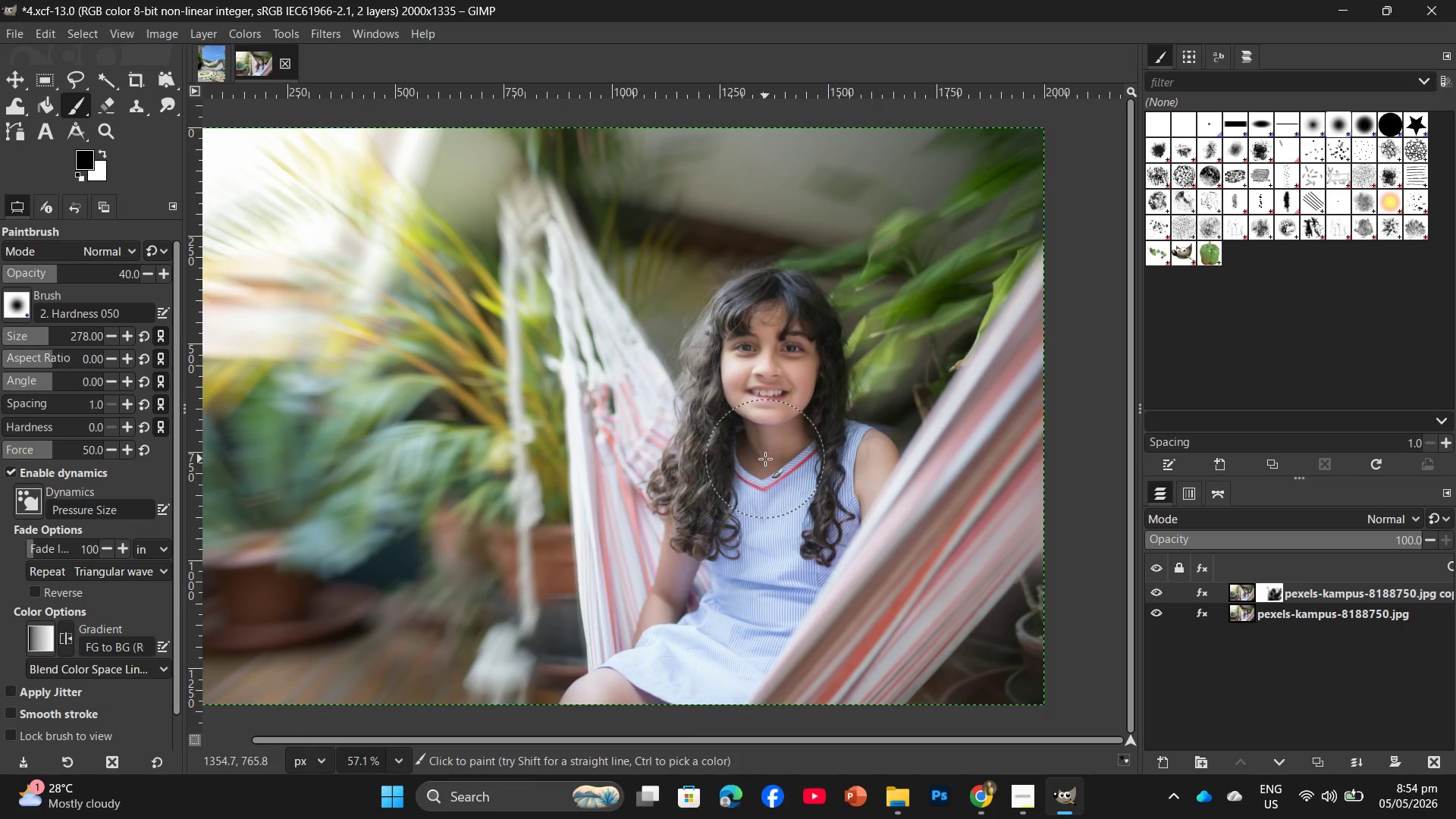 
left_click([795, 513])
 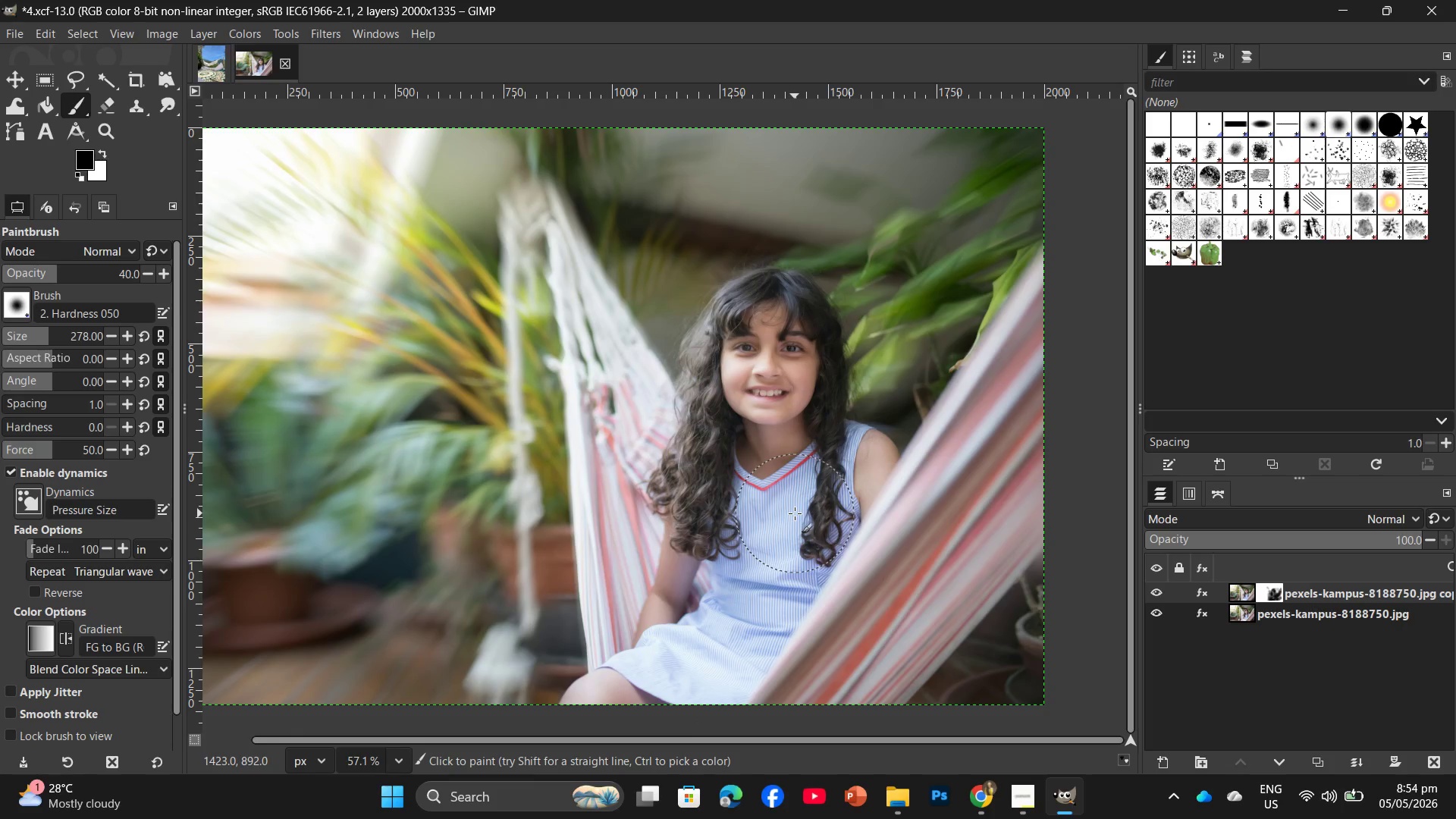 
left_click_drag(start_coordinate=[782, 527], to_coordinate=[768, 555])
 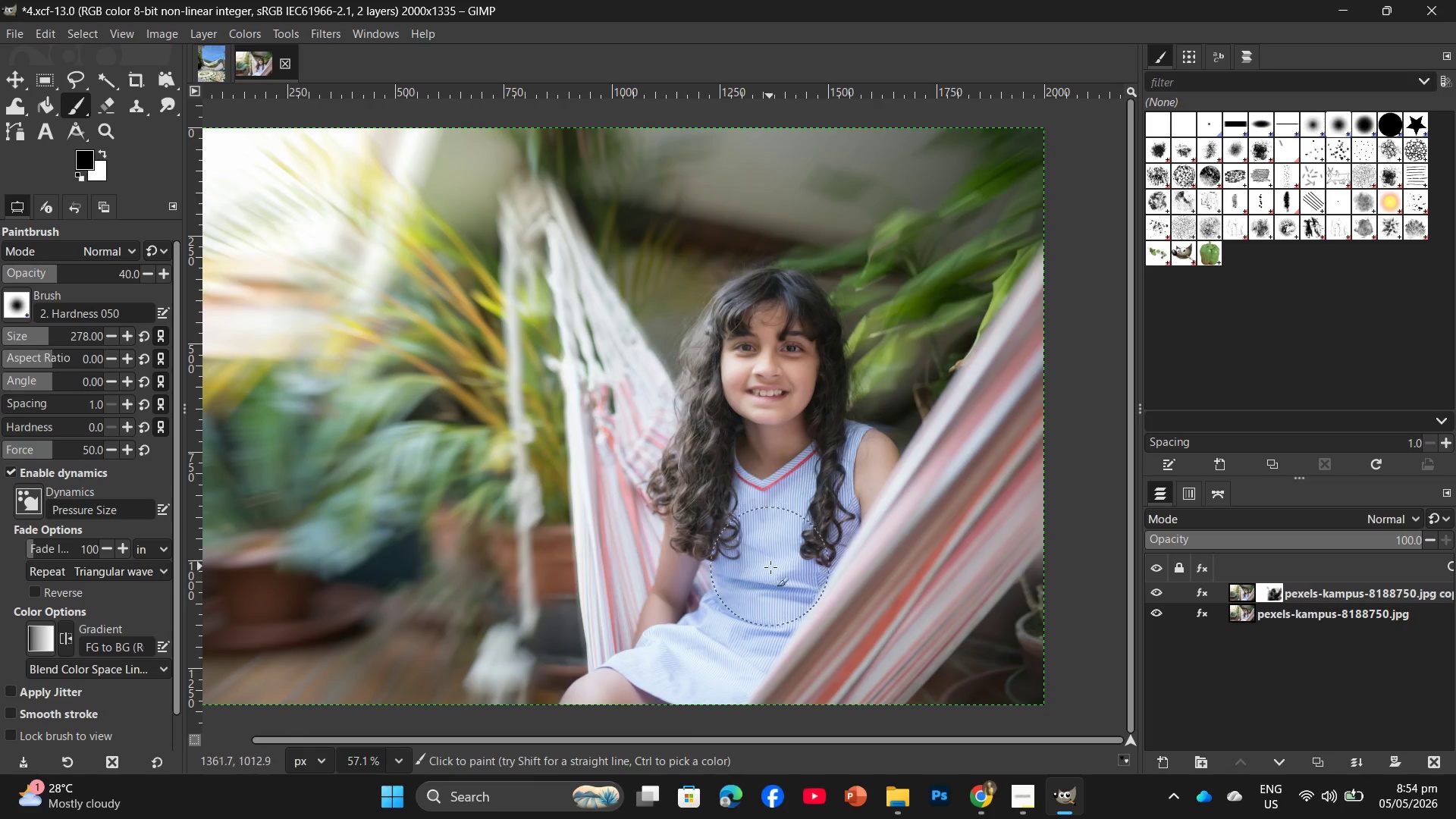 
left_click_drag(start_coordinate=[770, 572], to_coordinate=[770, 579])
 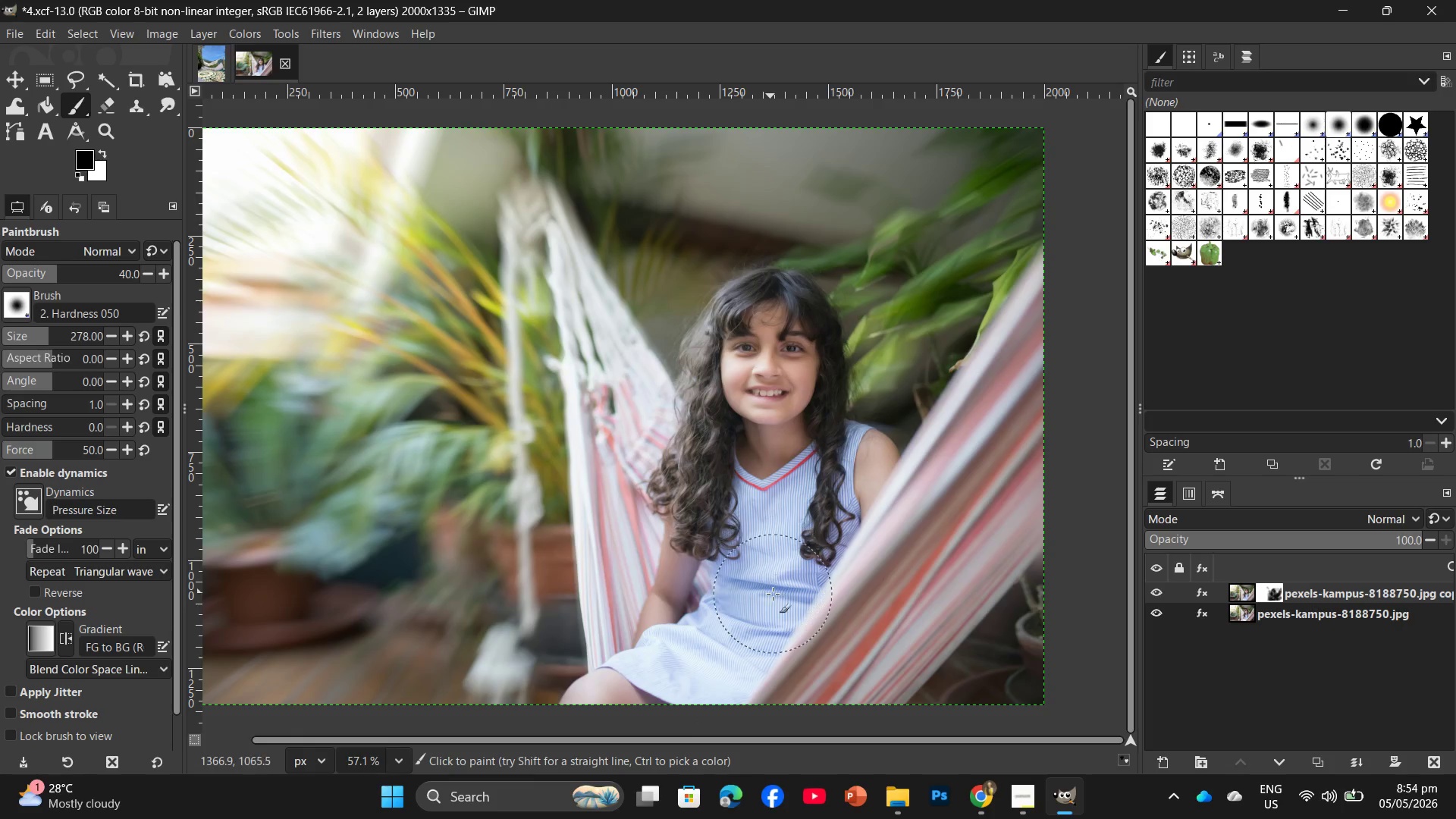 
triple_click([773, 594])
 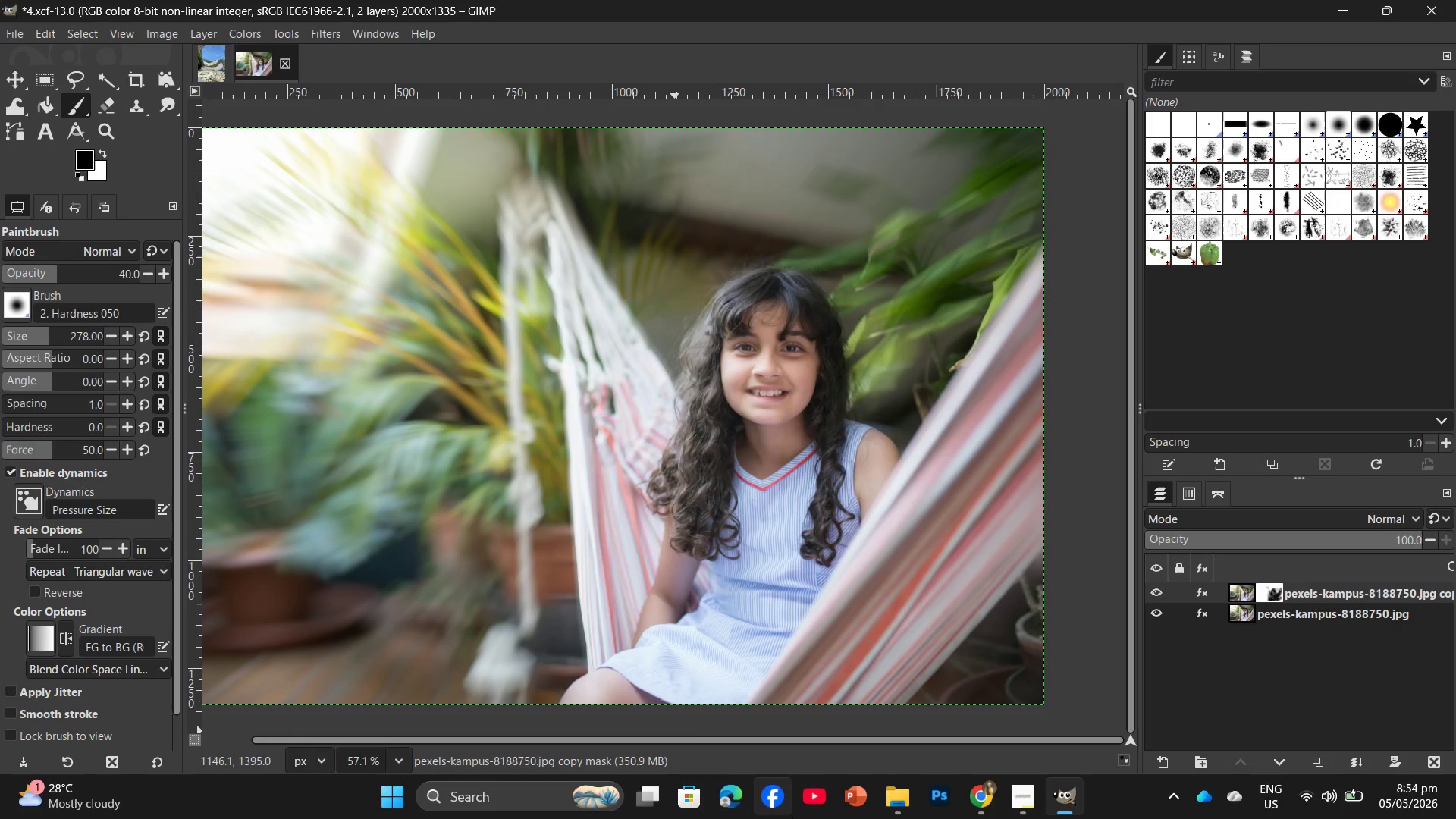 
left_click([682, 680])
 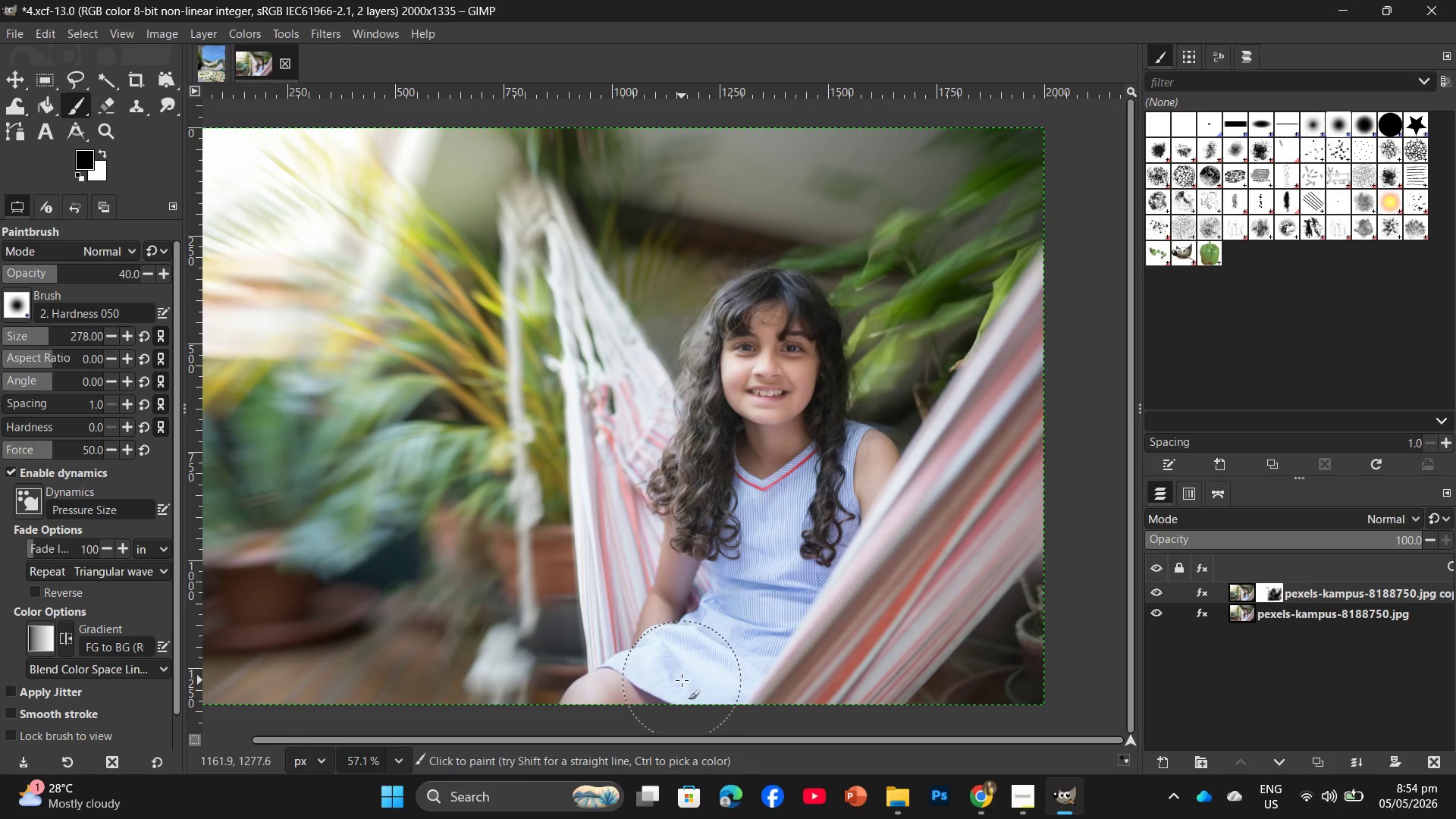 
left_click_drag(start_coordinate=[676, 685], to_coordinate=[646, 694])
 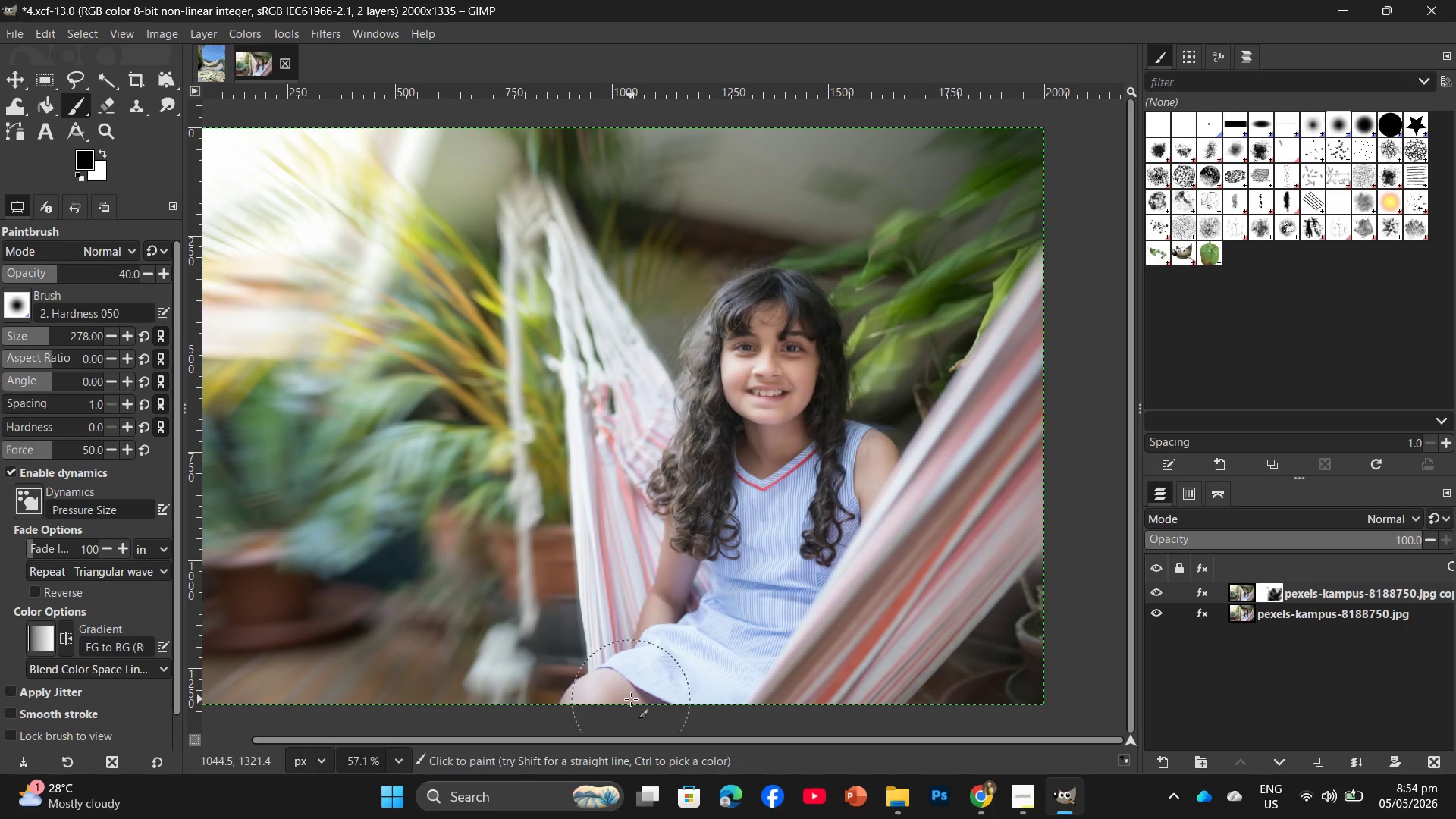 
triple_click([730, 669])
 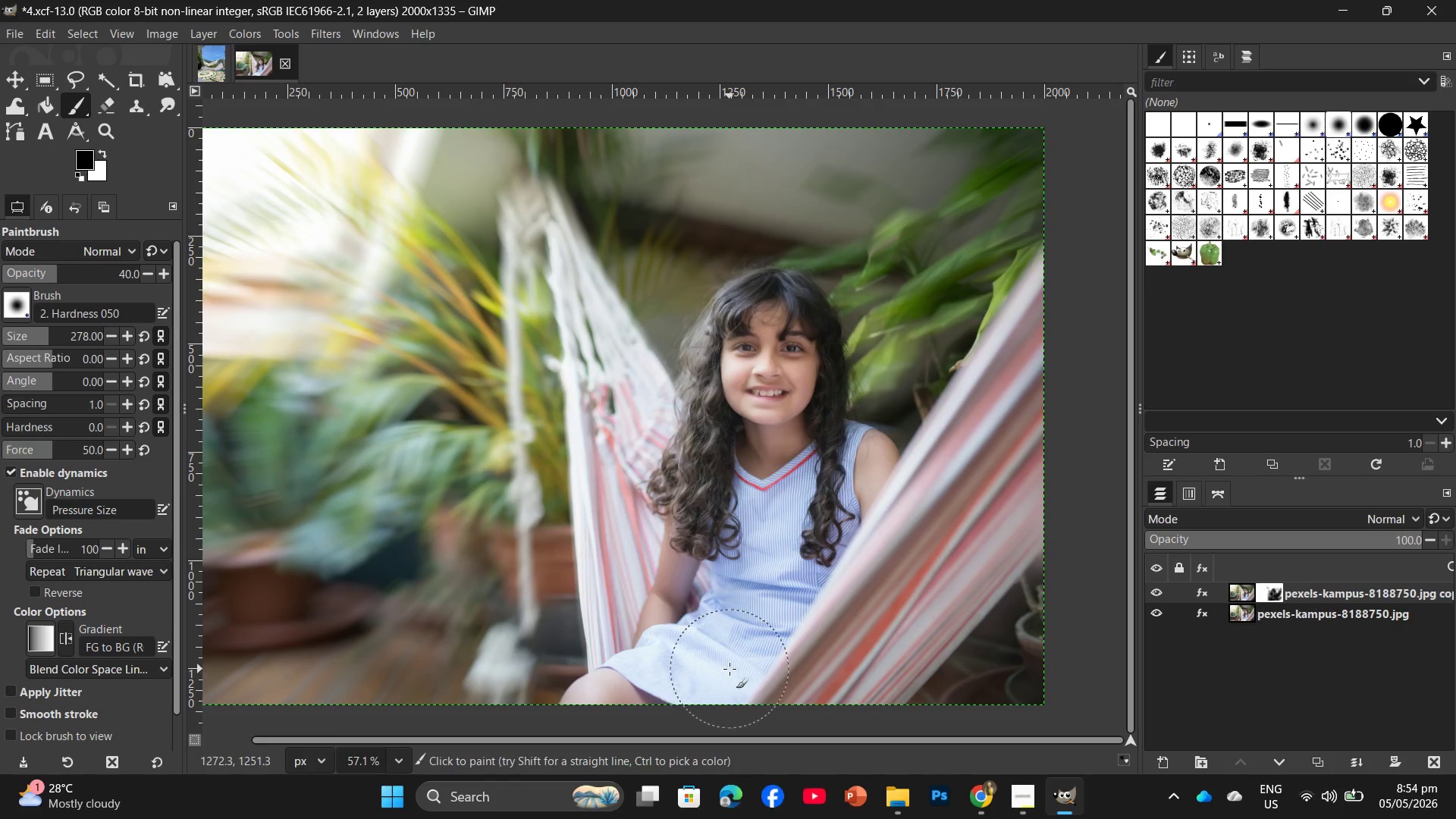 
triple_click([730, 669])
 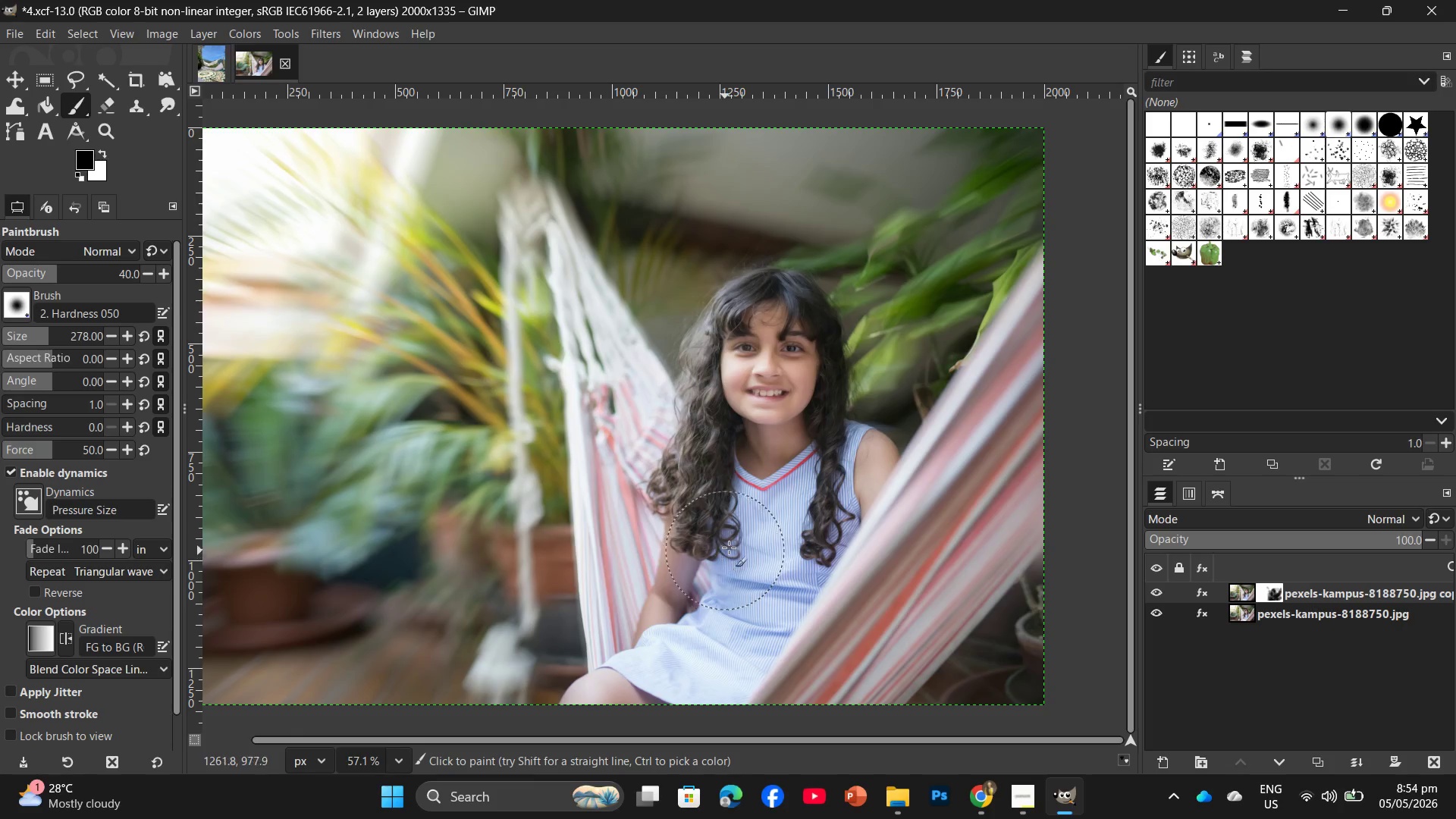 
left_click([819, 368])
 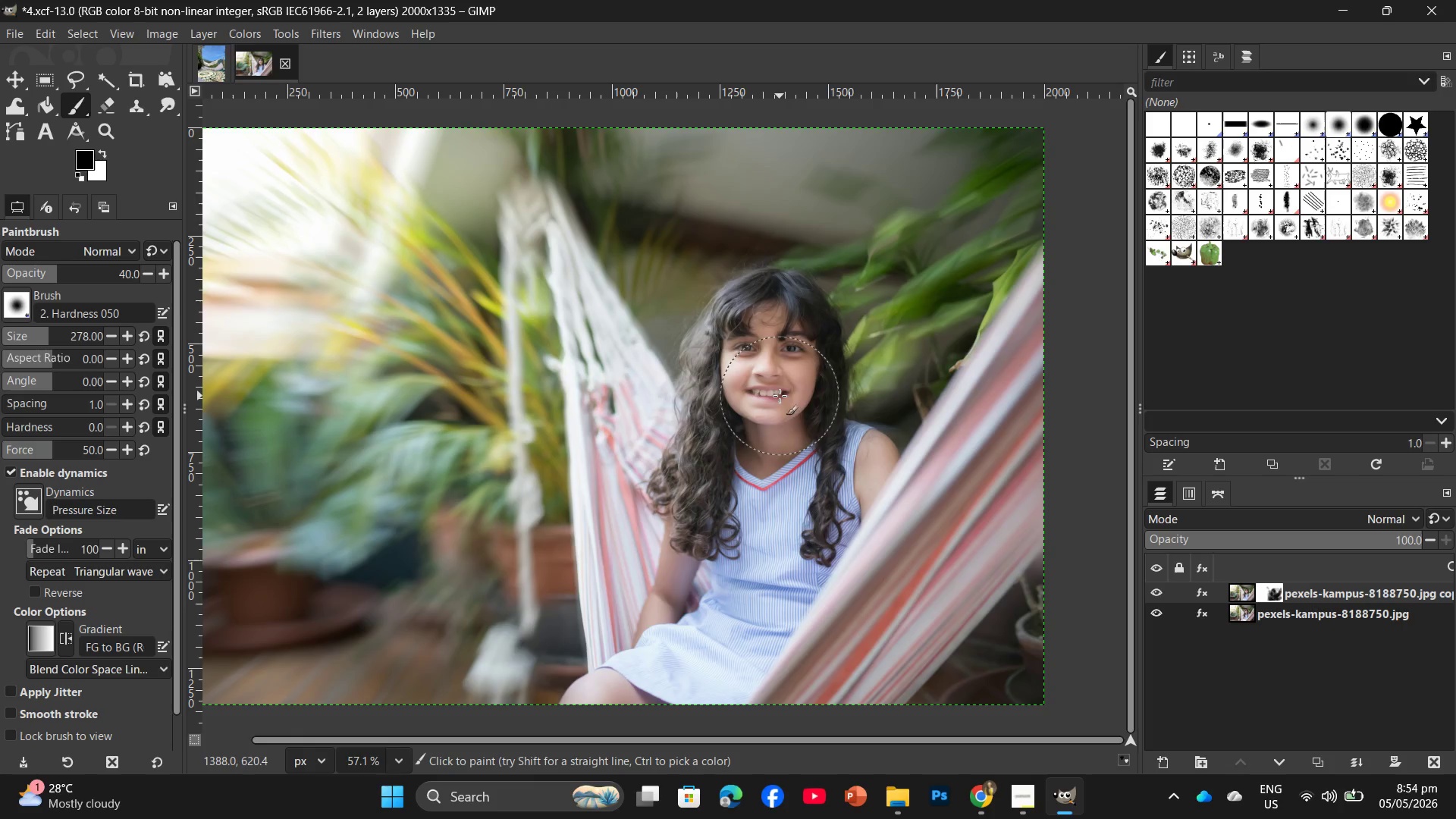 
left_click_drag(start_coordinate=[749, 398], to_coordinate=[740, 414])
 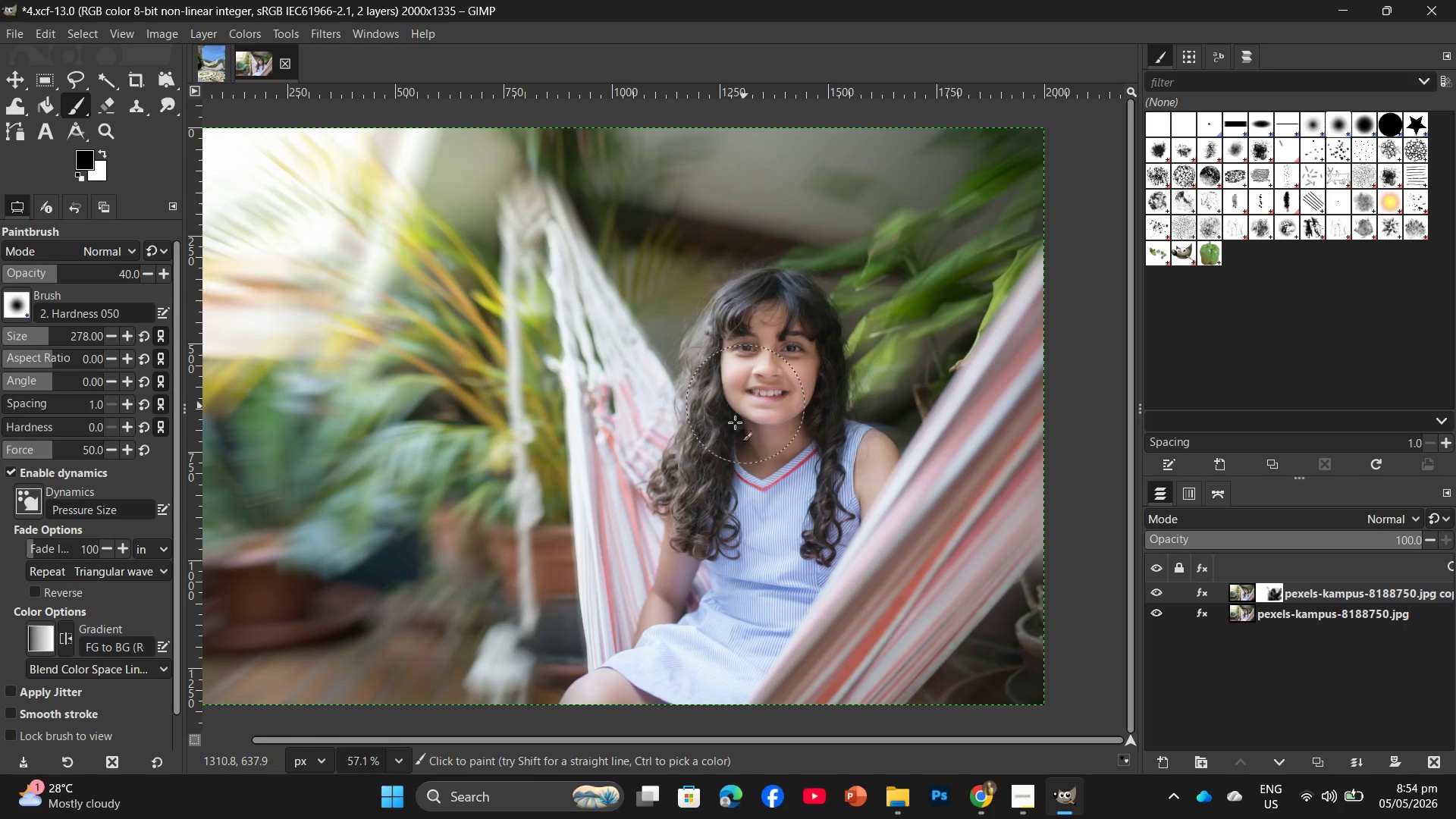 
left_click_drag(start_coordinate=[726, 453], to_coordinate=[727, 481])
 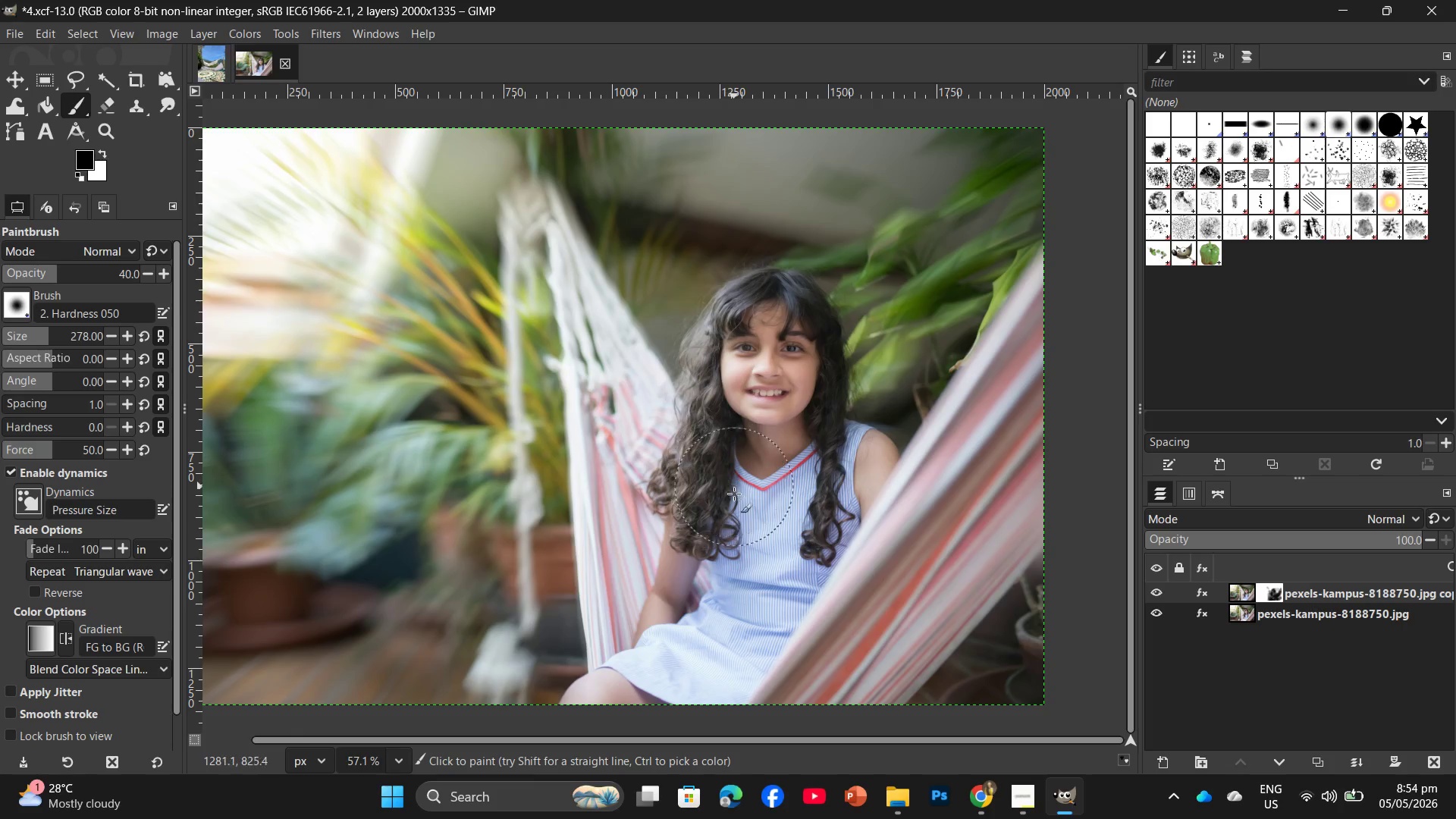 
left_click_drag(start_coordinate=[734, 494], to_coordinate=[734, 535])
 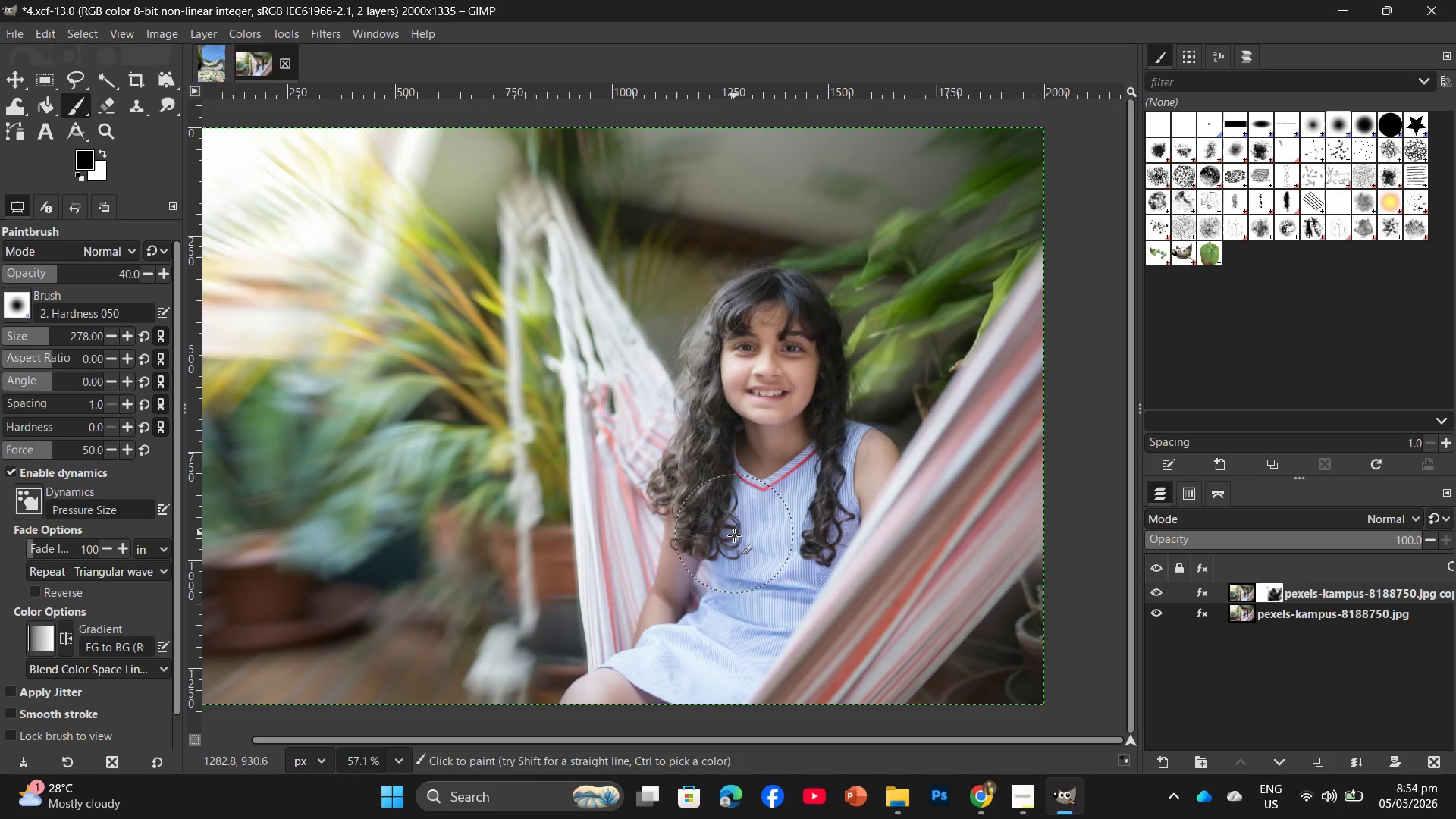 
left_click_drag(start_coordinate=[739, 541], to_coordinate=[746, 563])
 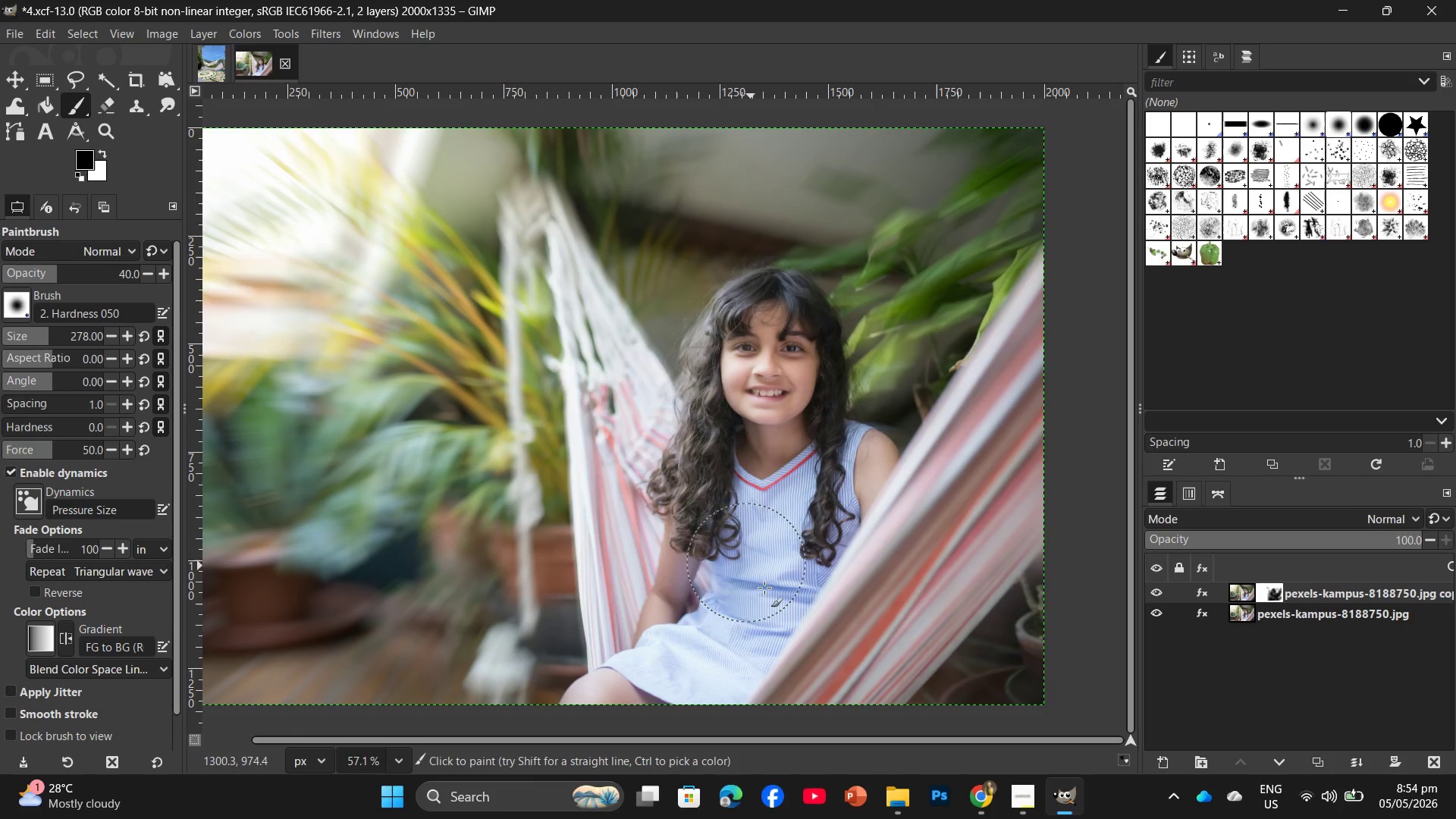 
left_click_drag(start_coordinate=[764, 584], to_coordinate=[758, 625])
 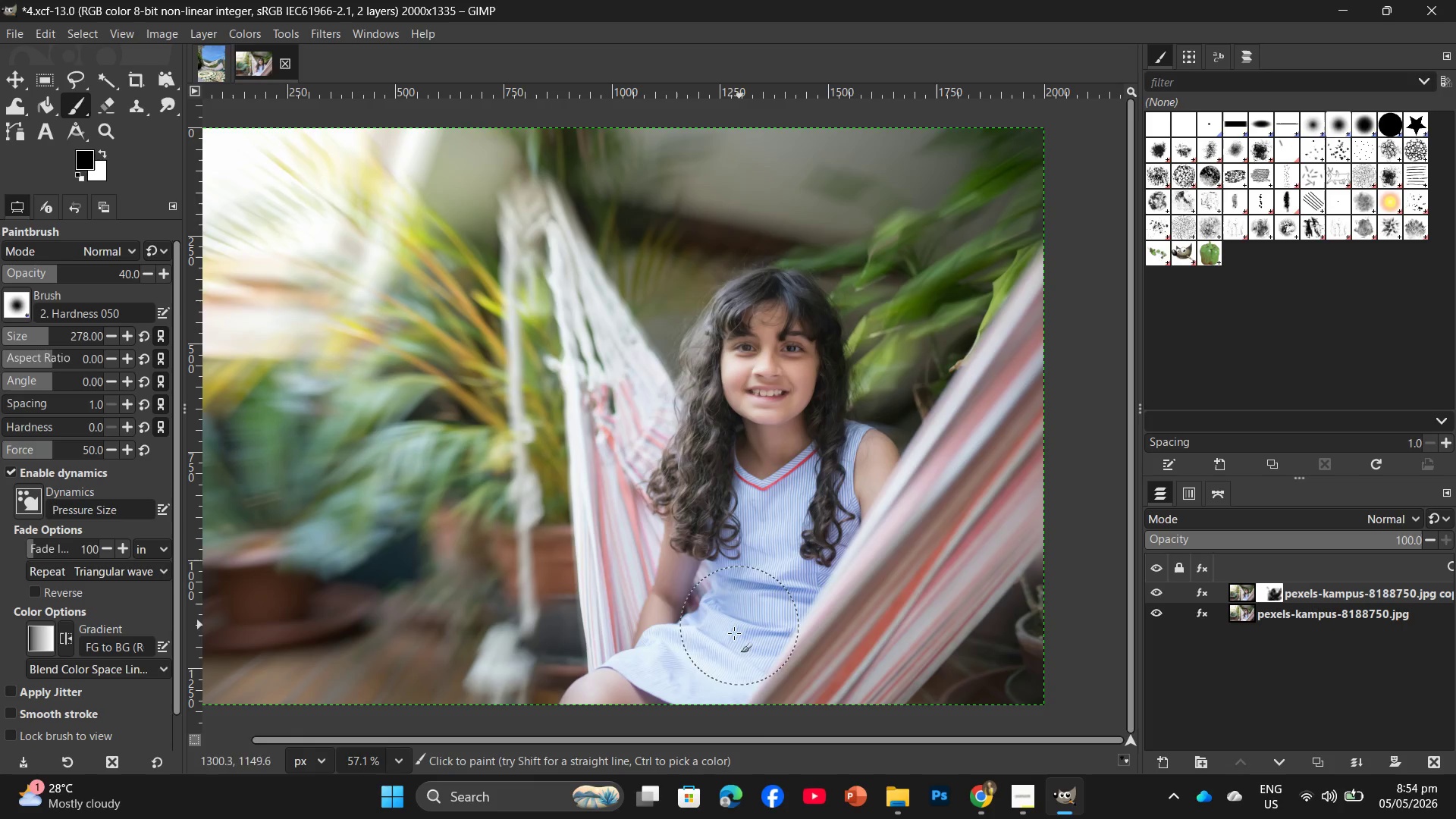 
left_click_drag(start_coordinate=[735, 630], to_coordinate=[731, 648])
 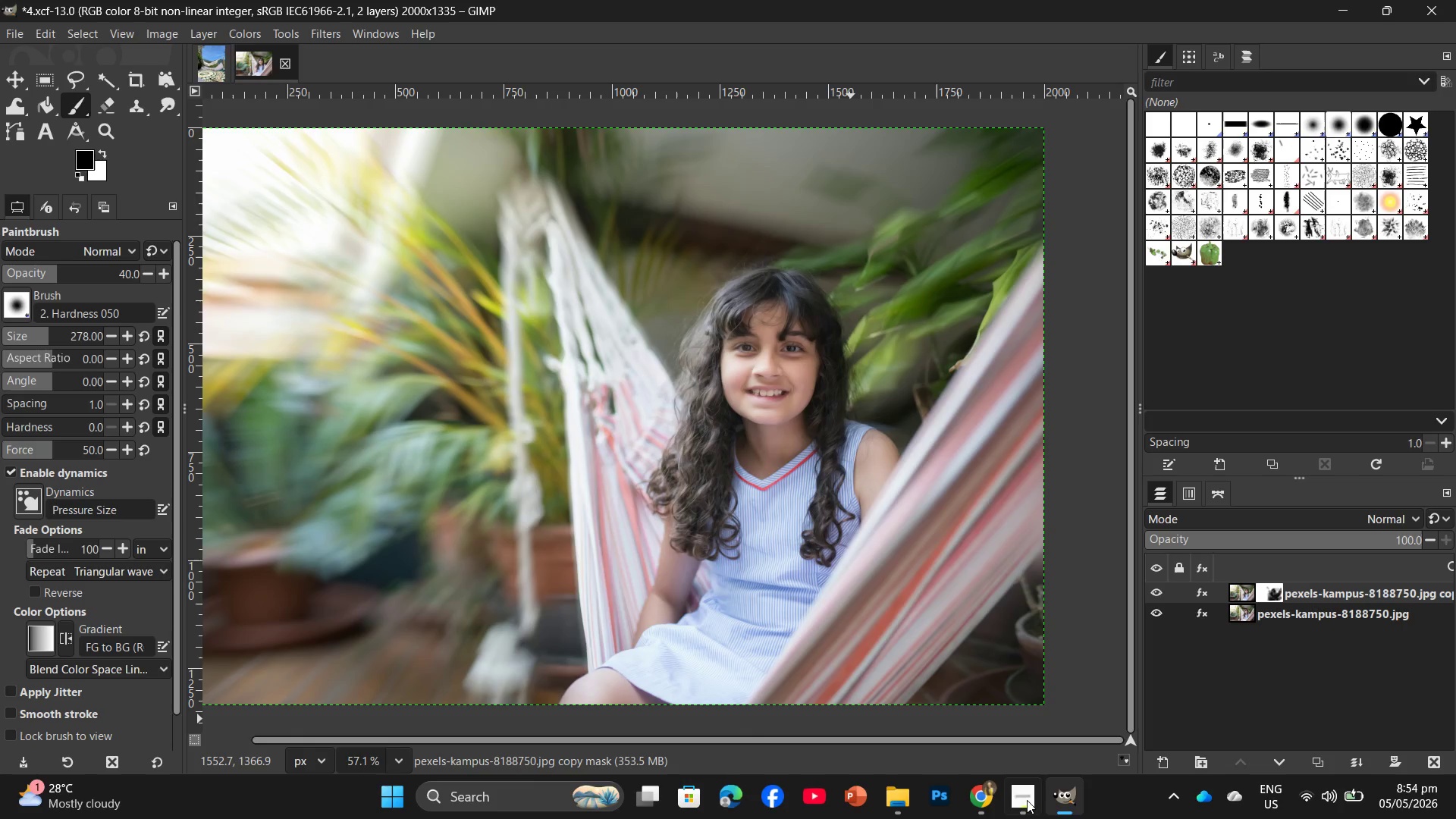 
left_click([1023, 796])
 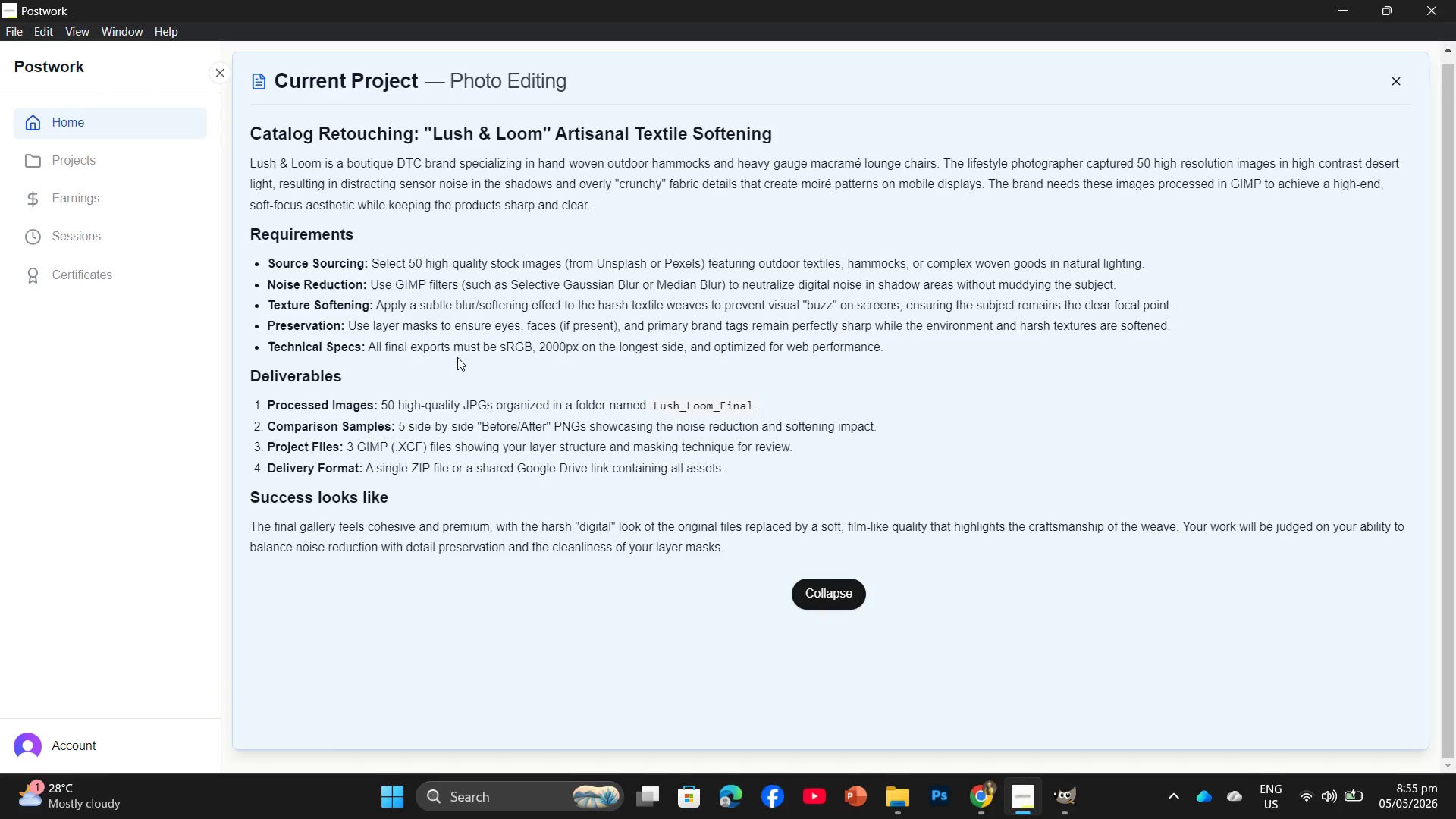 
wait(13.38)
 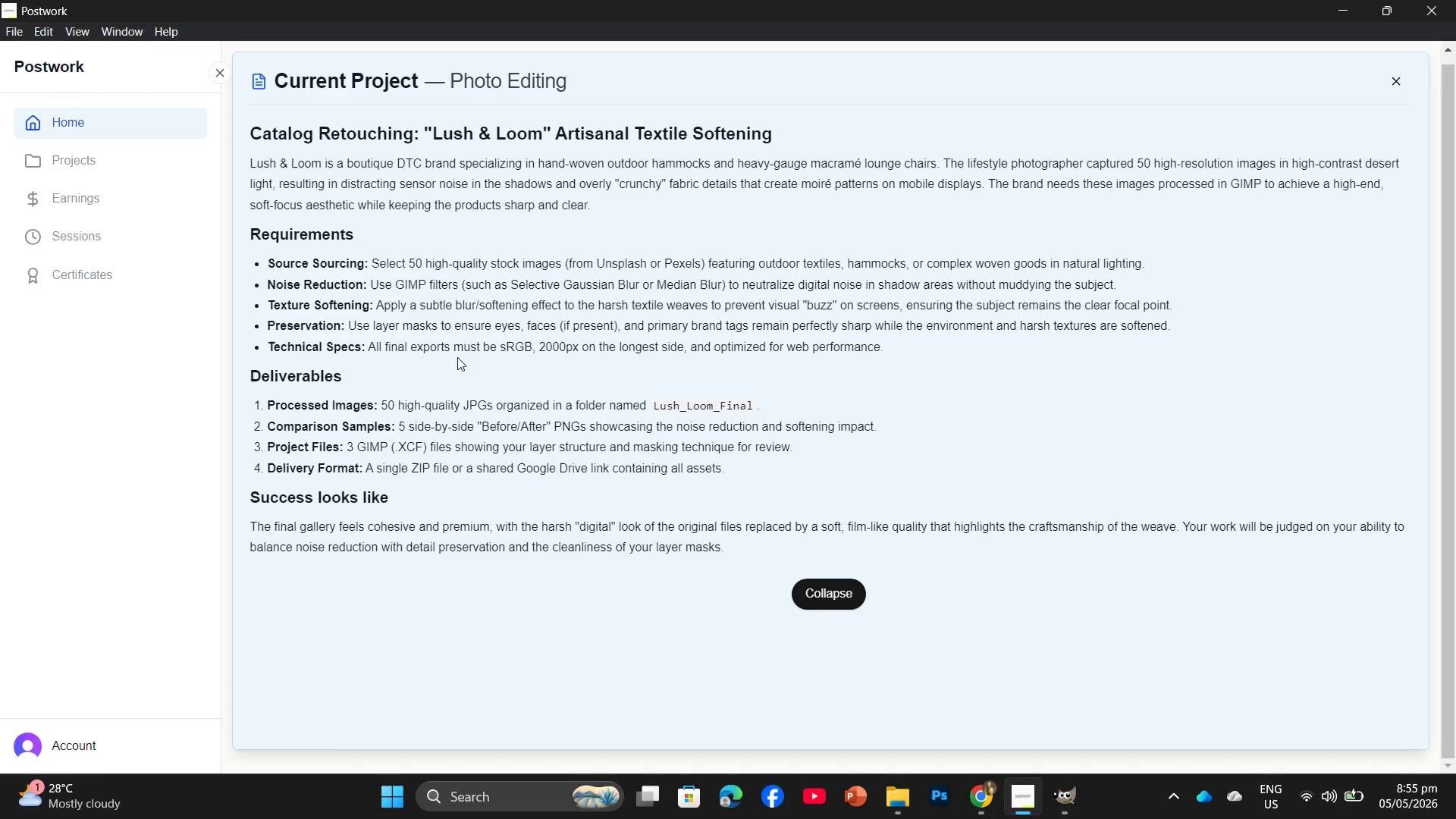 
left_click([1063, 745])
 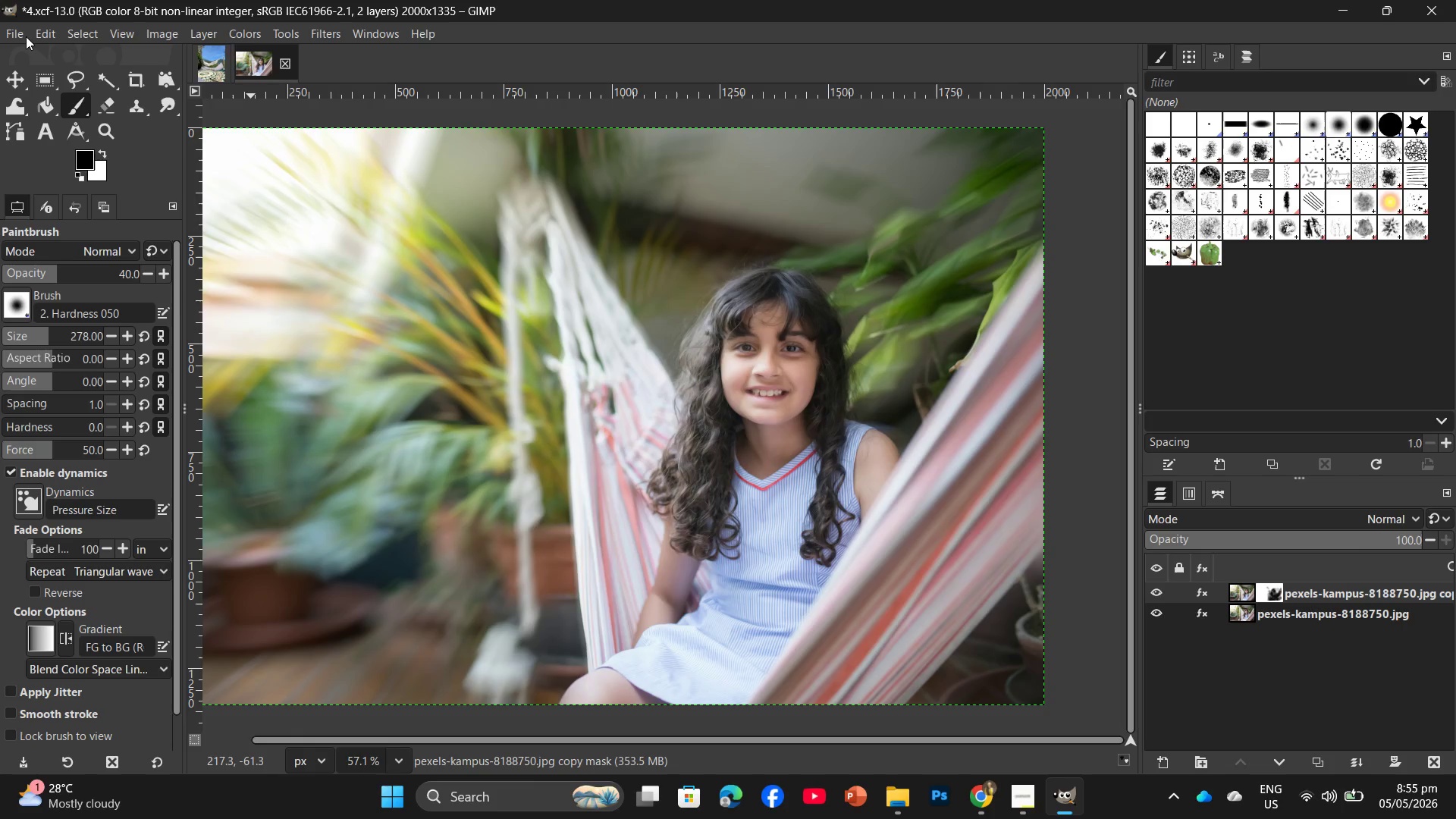 
left_click([166, 36])
 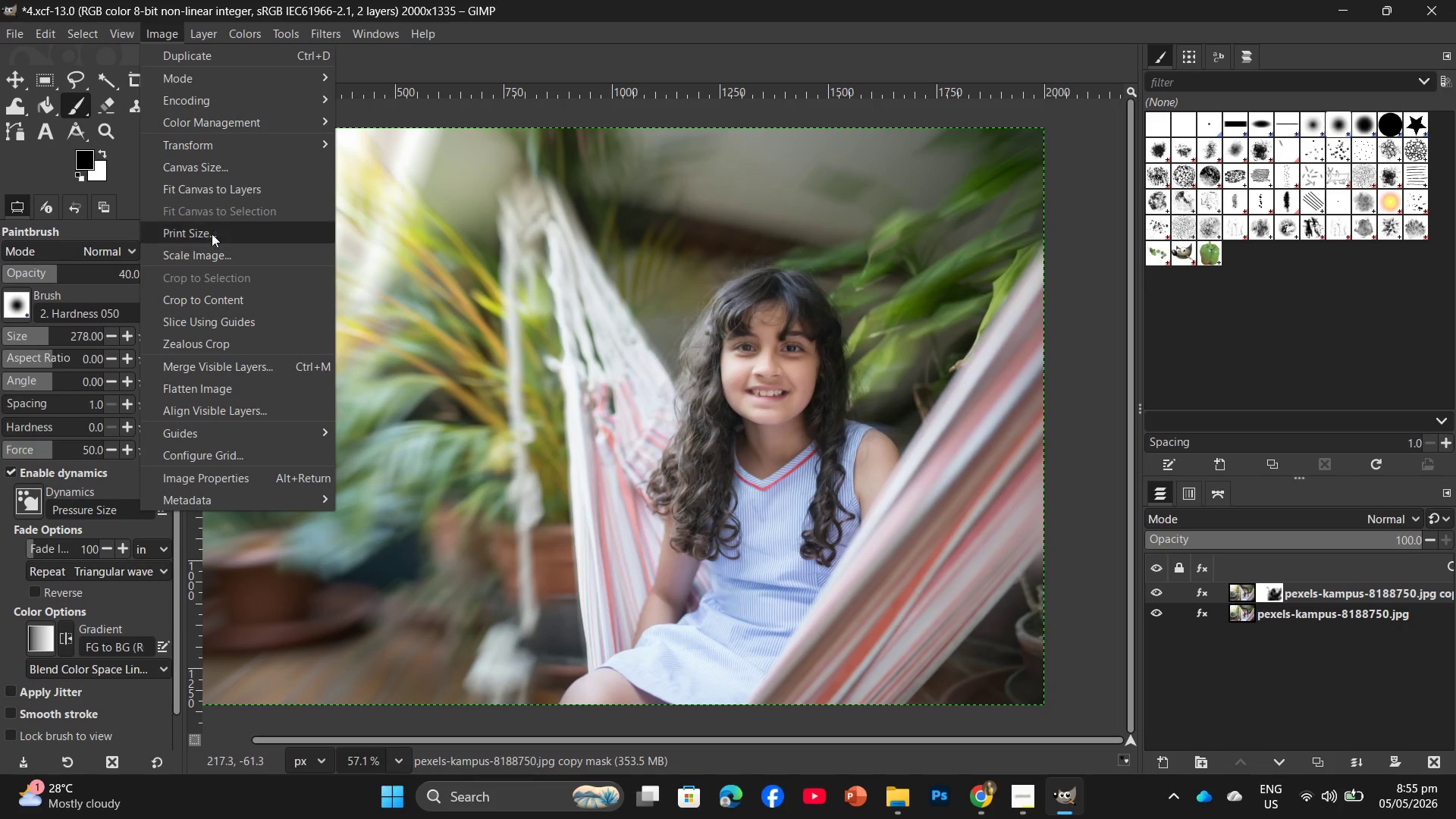 
left_click([209, 256])
 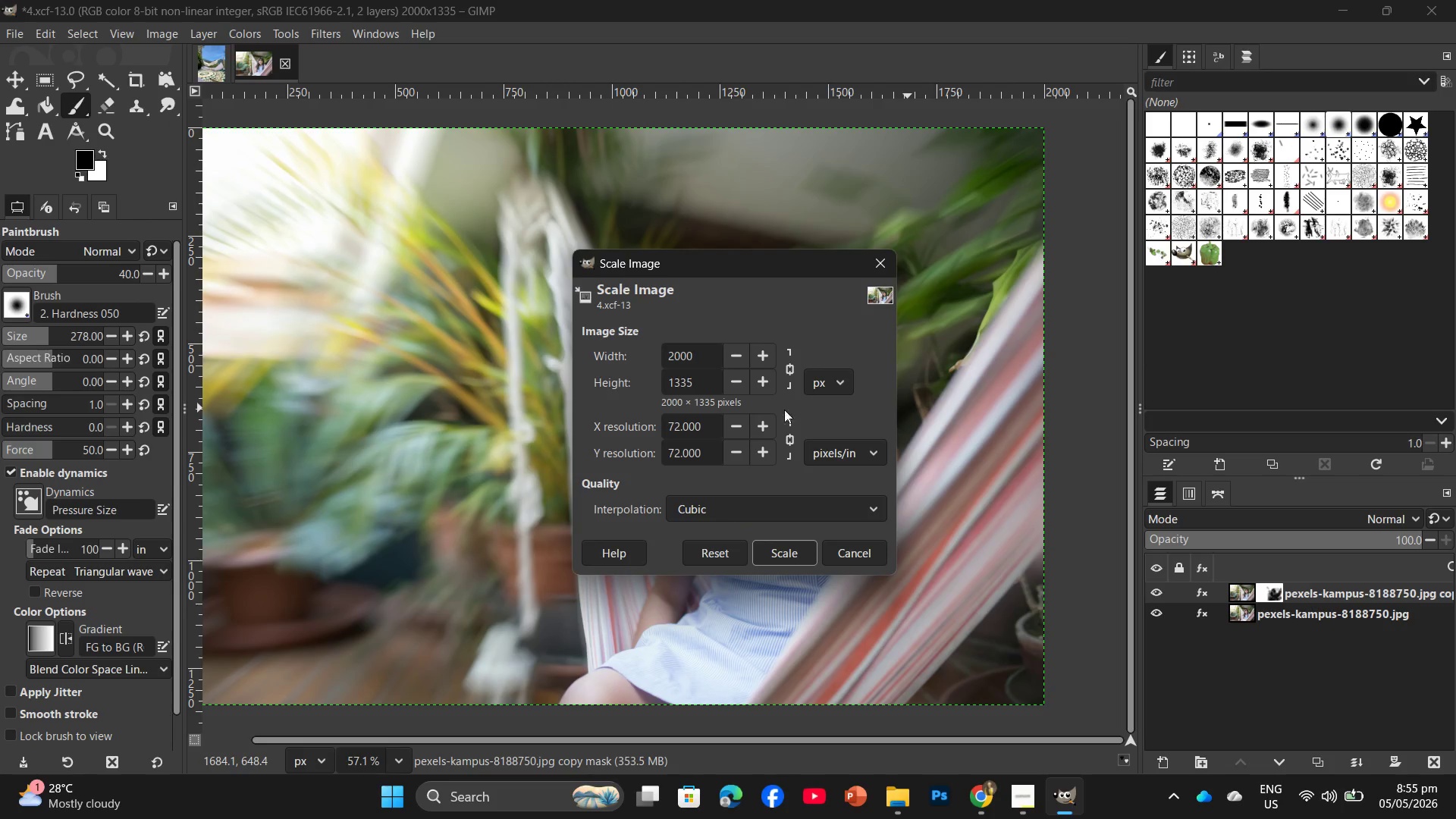 
left_click([781, 554])
 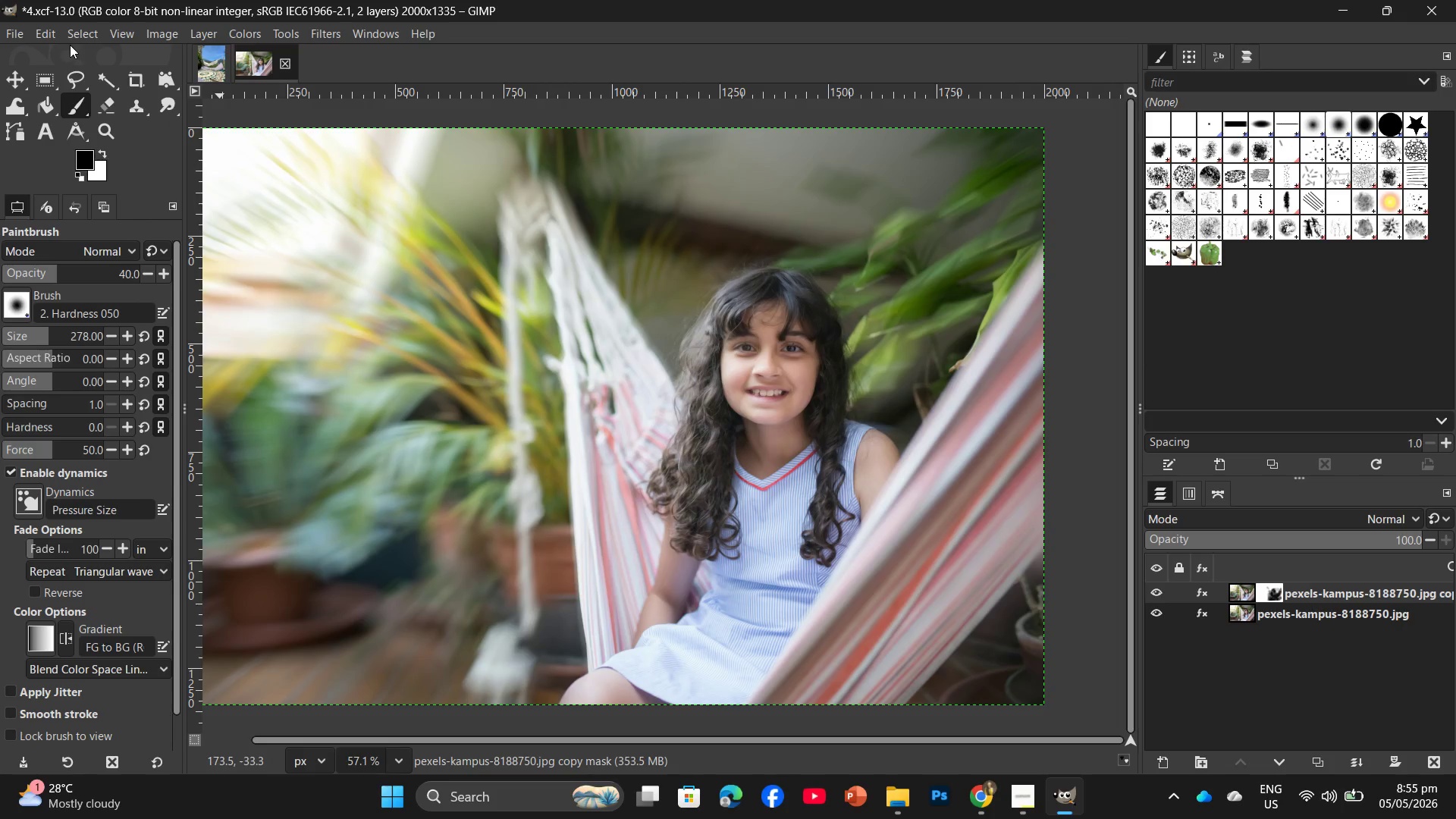 
left_click([18, 34])
 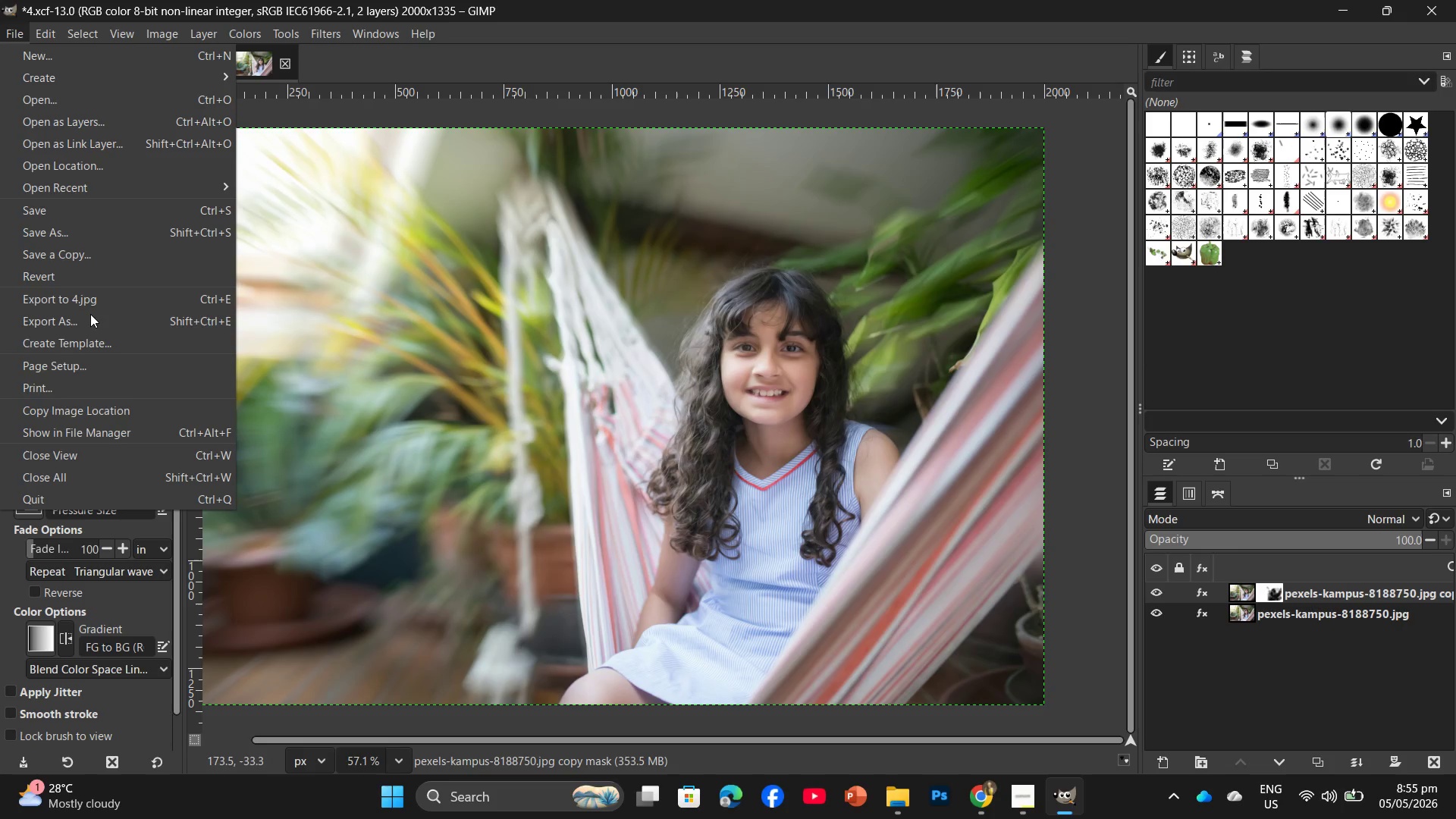 
left_click([95, 321])
 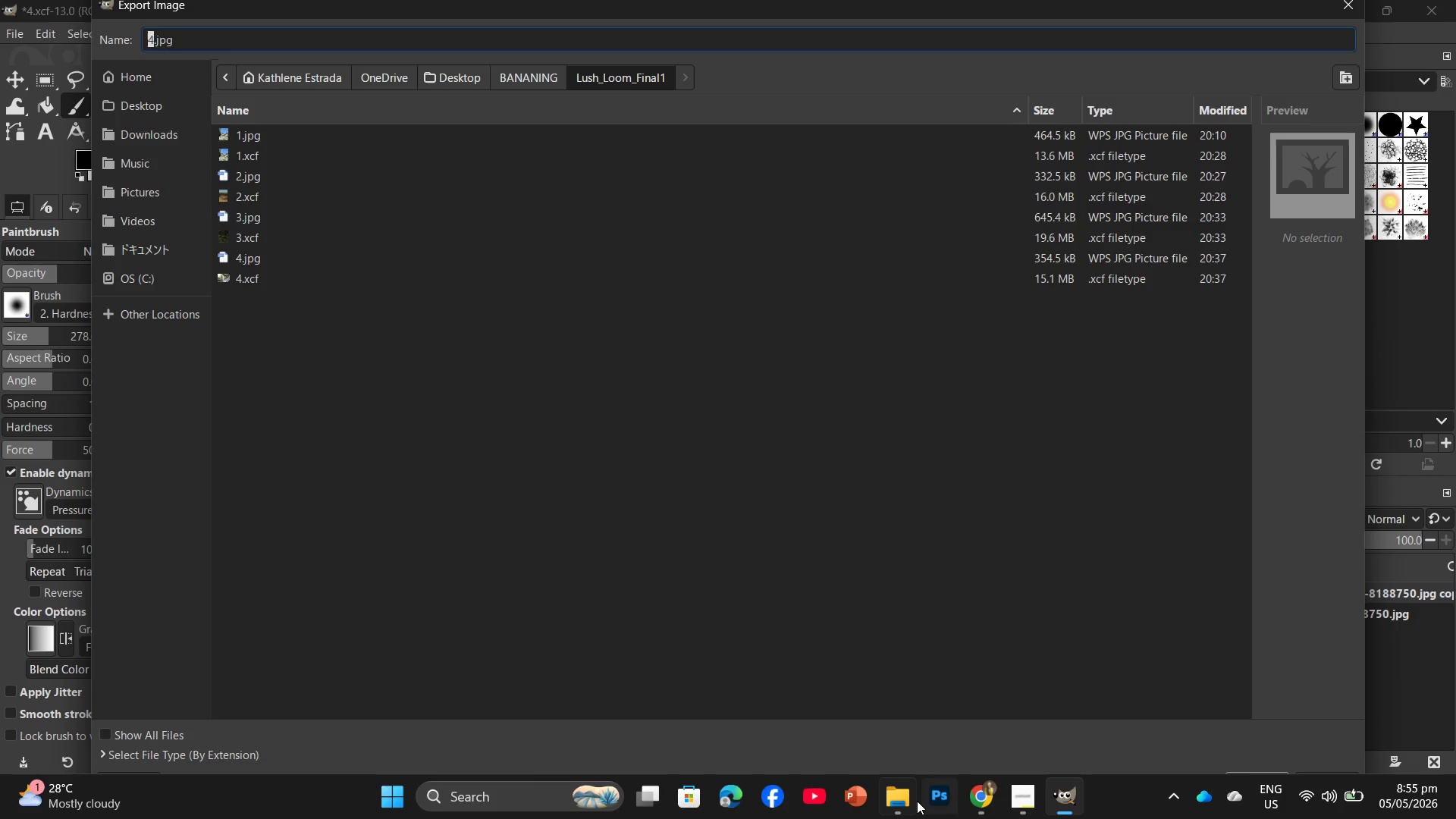 
left_click([906, 724])
 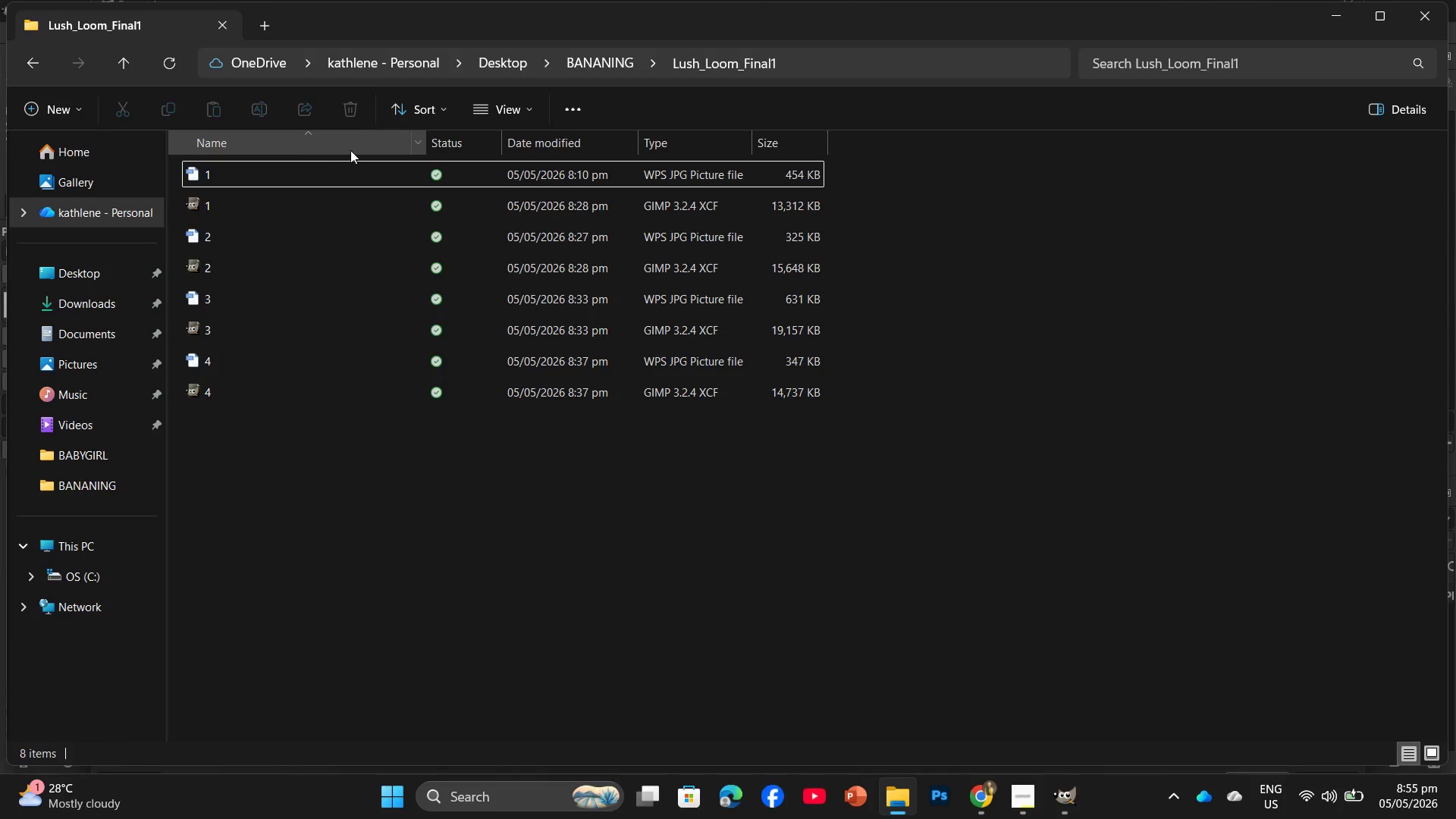 
left_click_drag(start_coordinate=[338, 177], to_coordinate=[340, 189])
 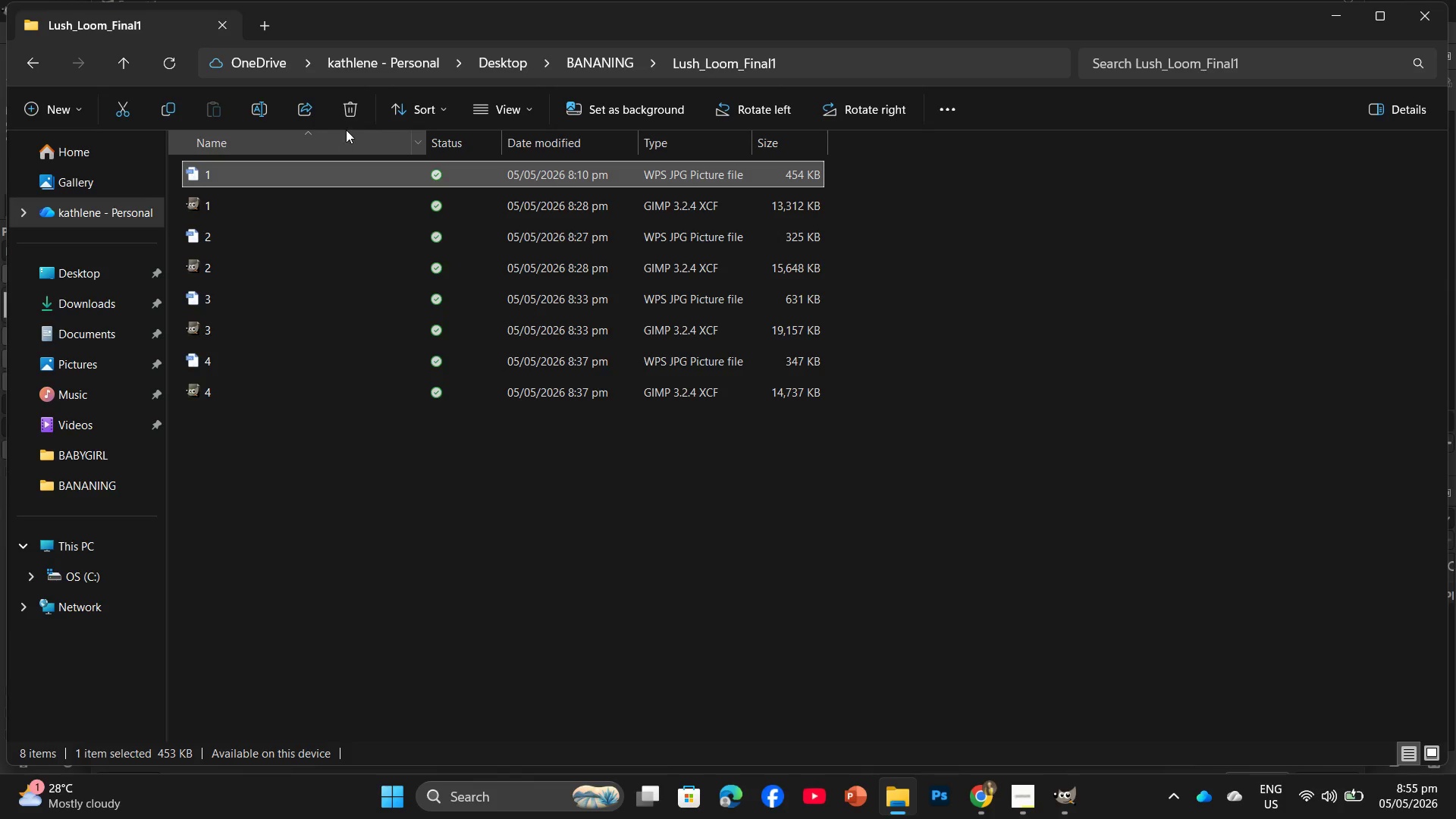 
left_click([346, 108])
 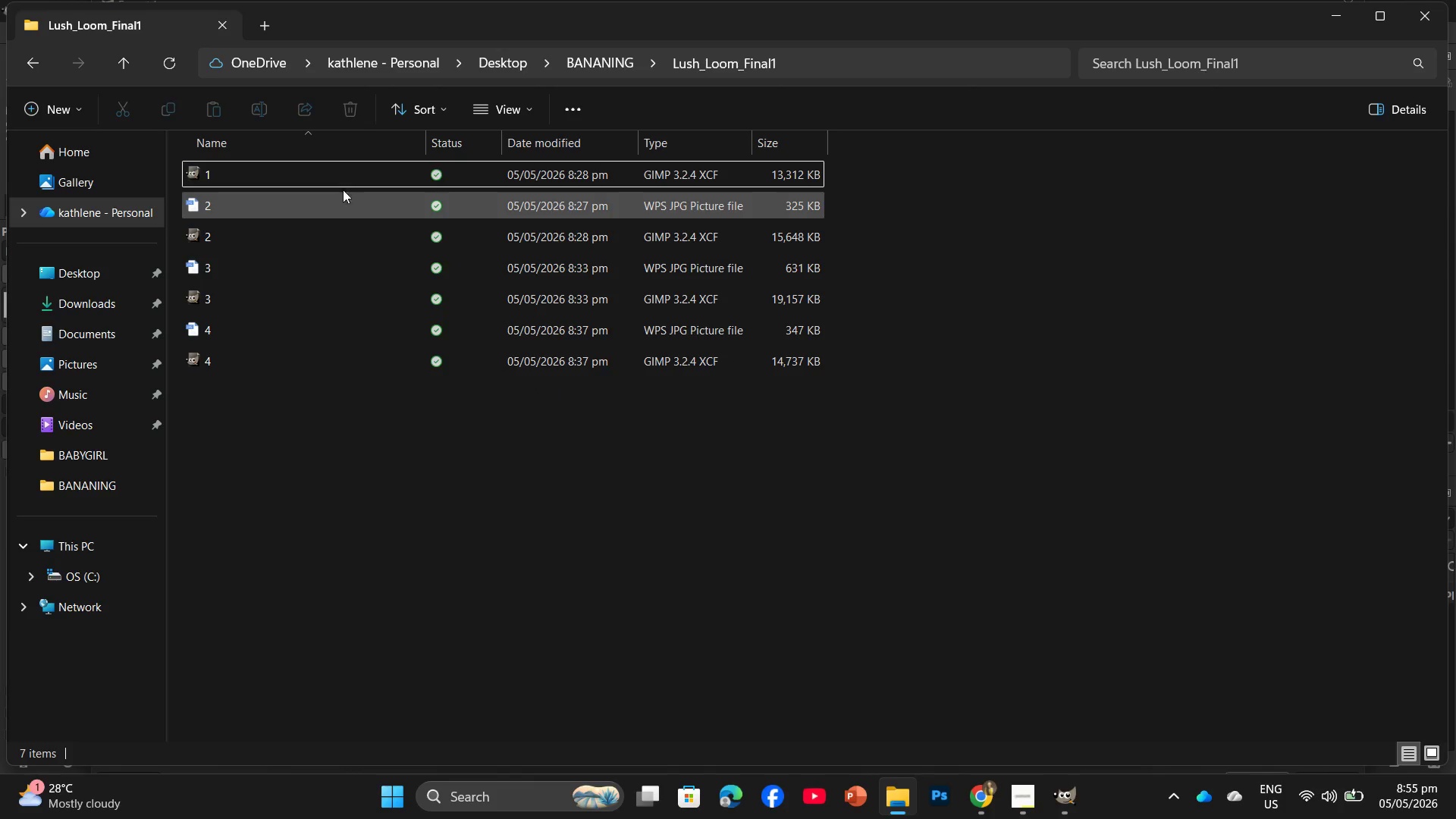 
left_click([344, 179])
 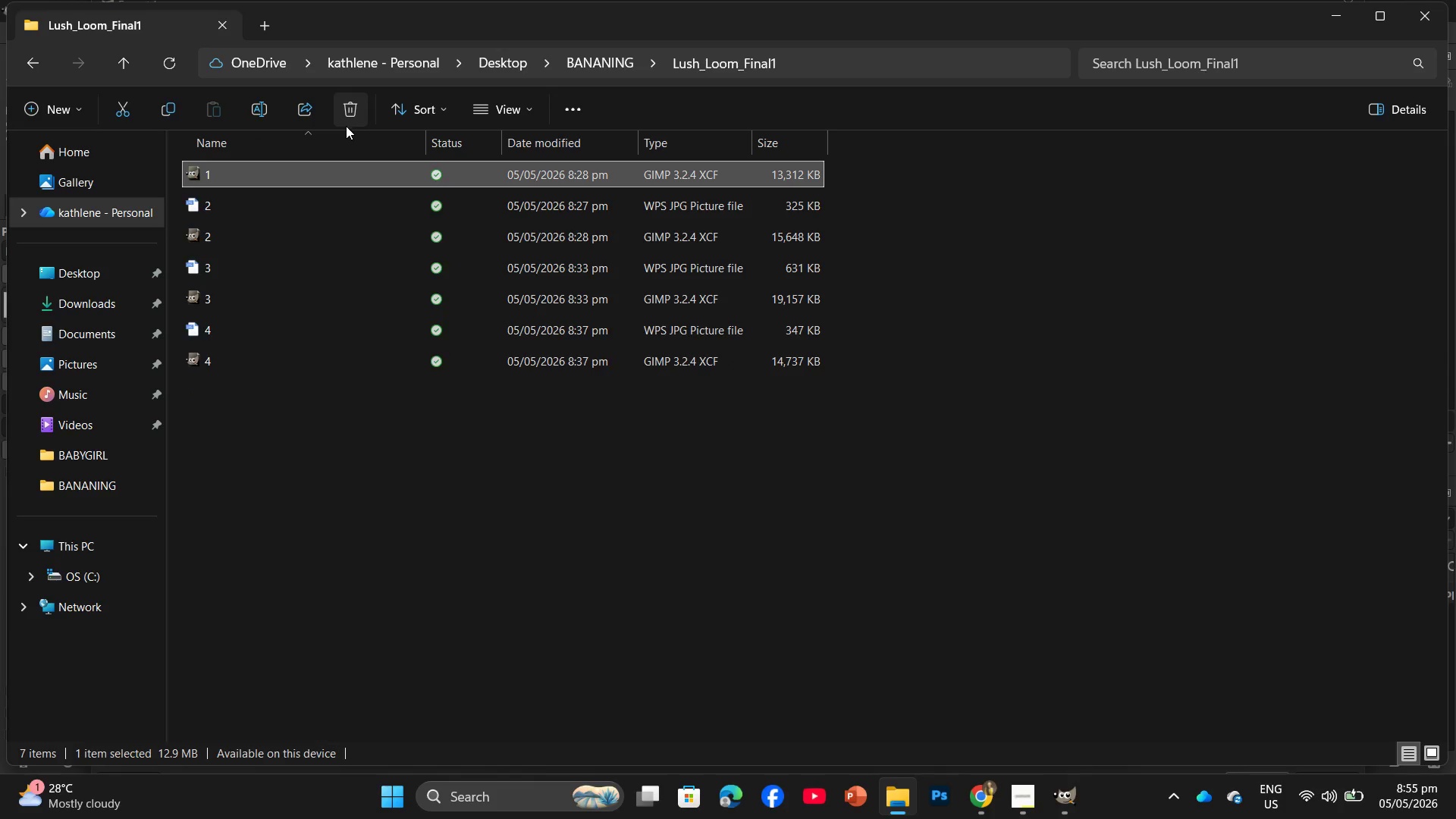 
double_click([338, 179])
 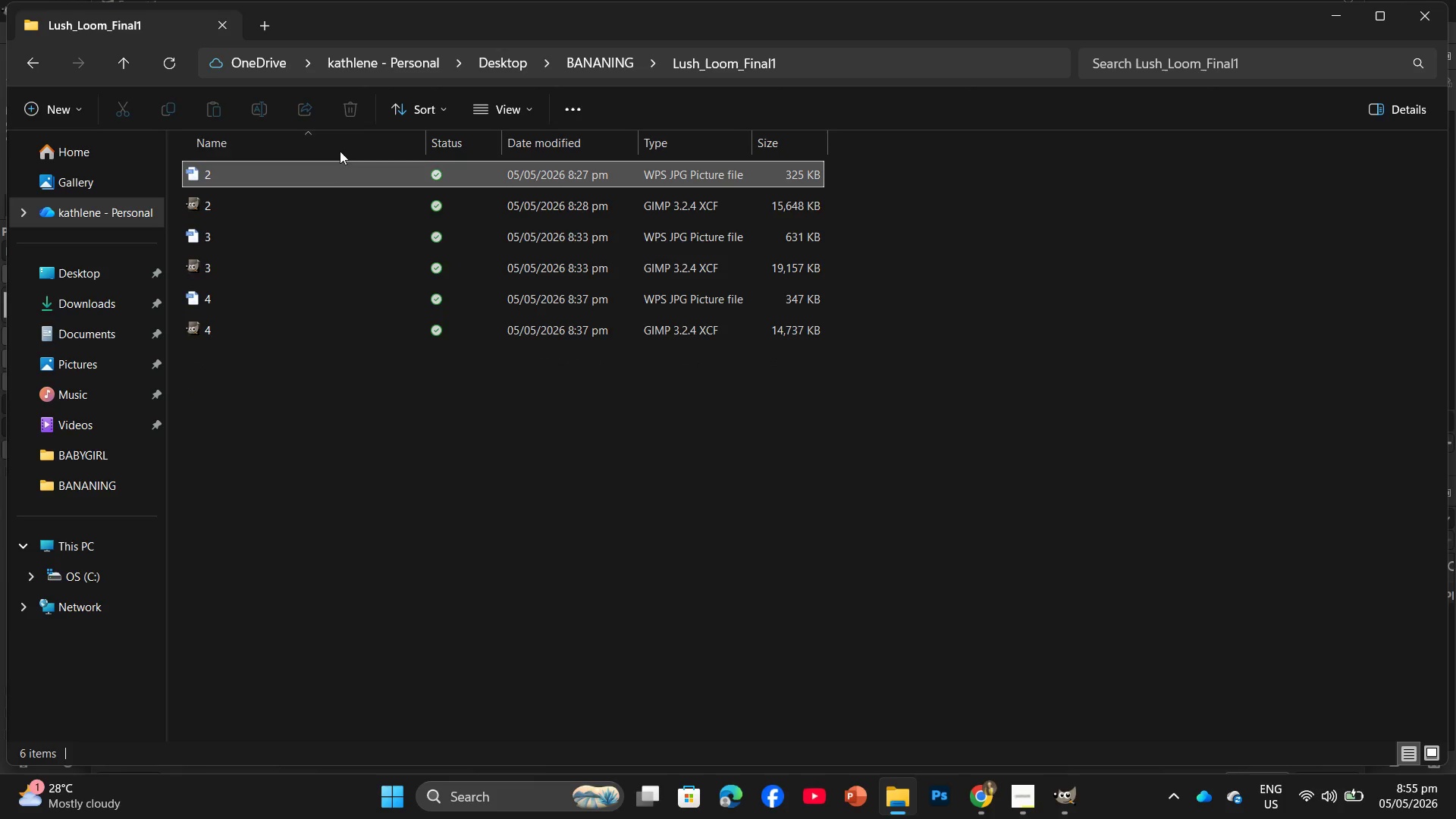 
triple_click([345, 123])
 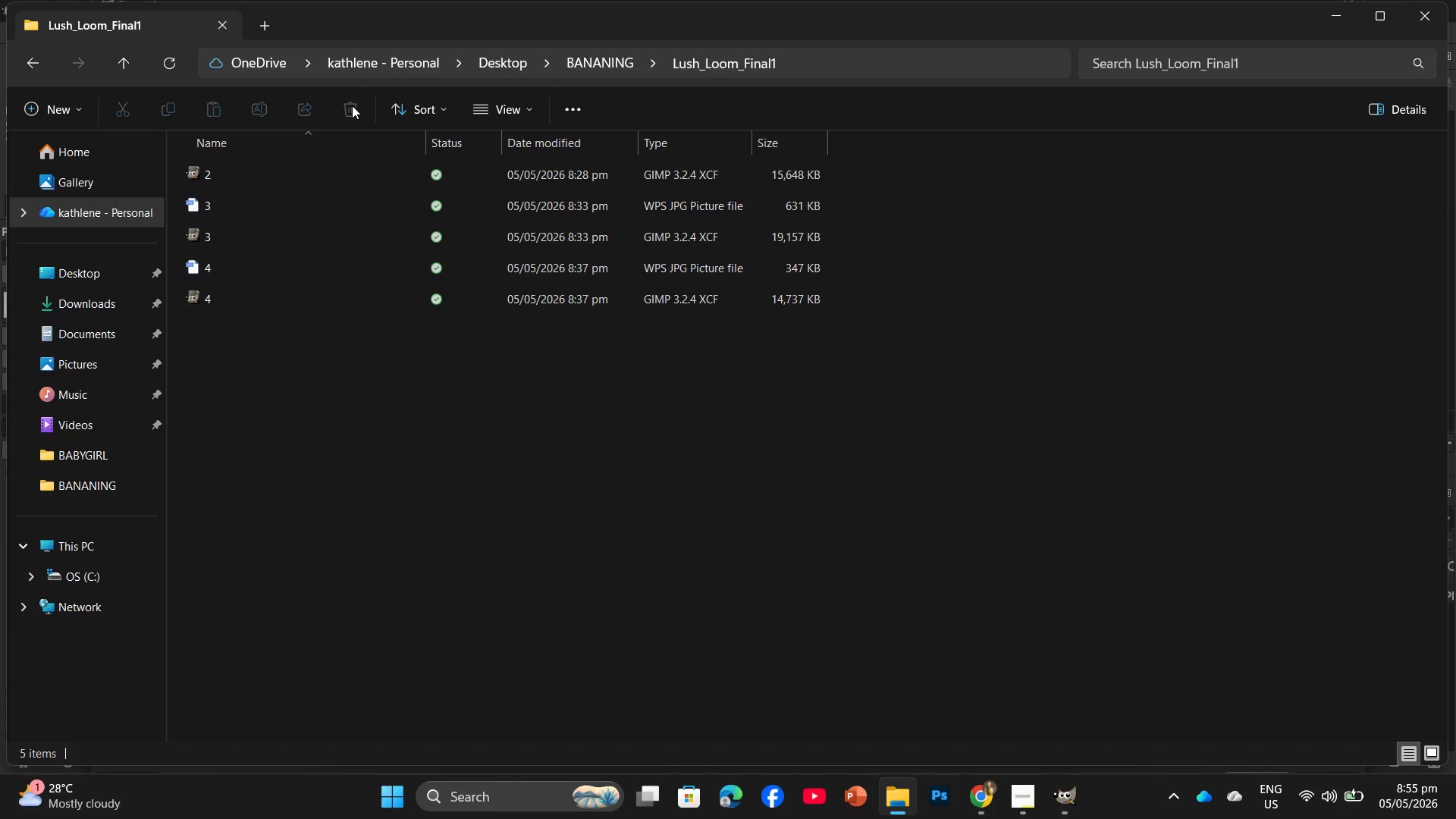 
double_click([344, 177])
 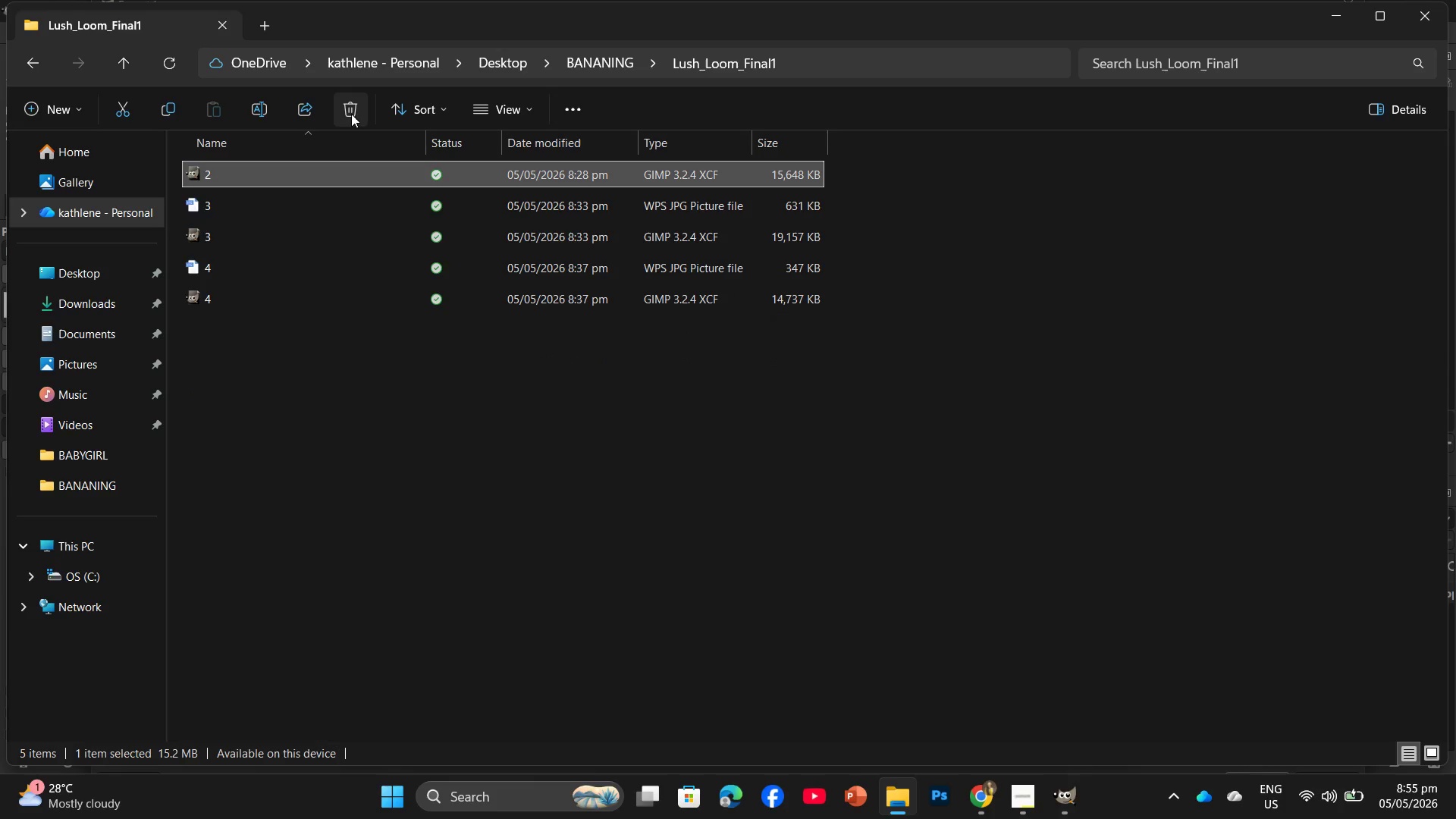 
triple_click([351, 114])
 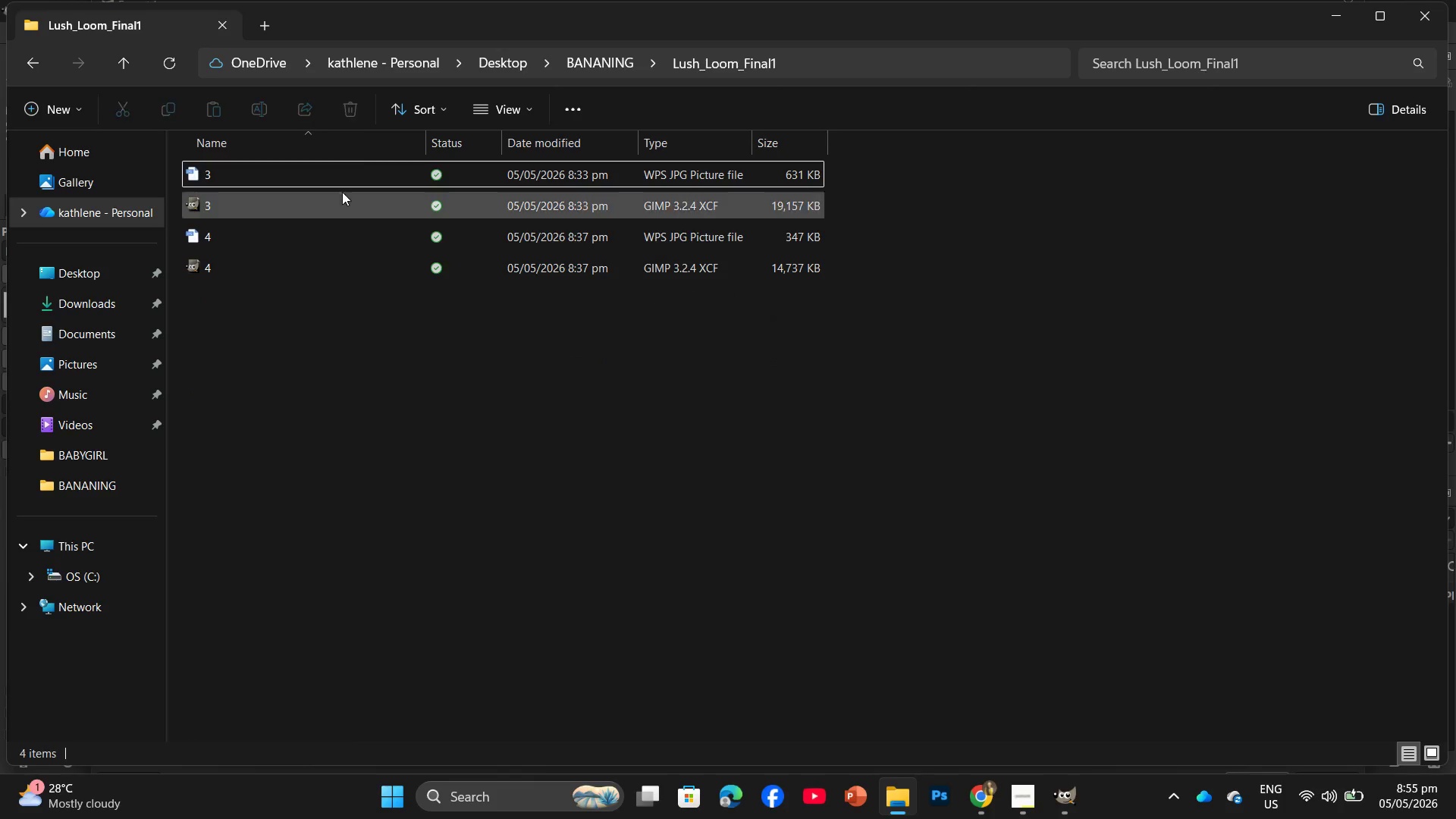 
triple_click([342, 192])
 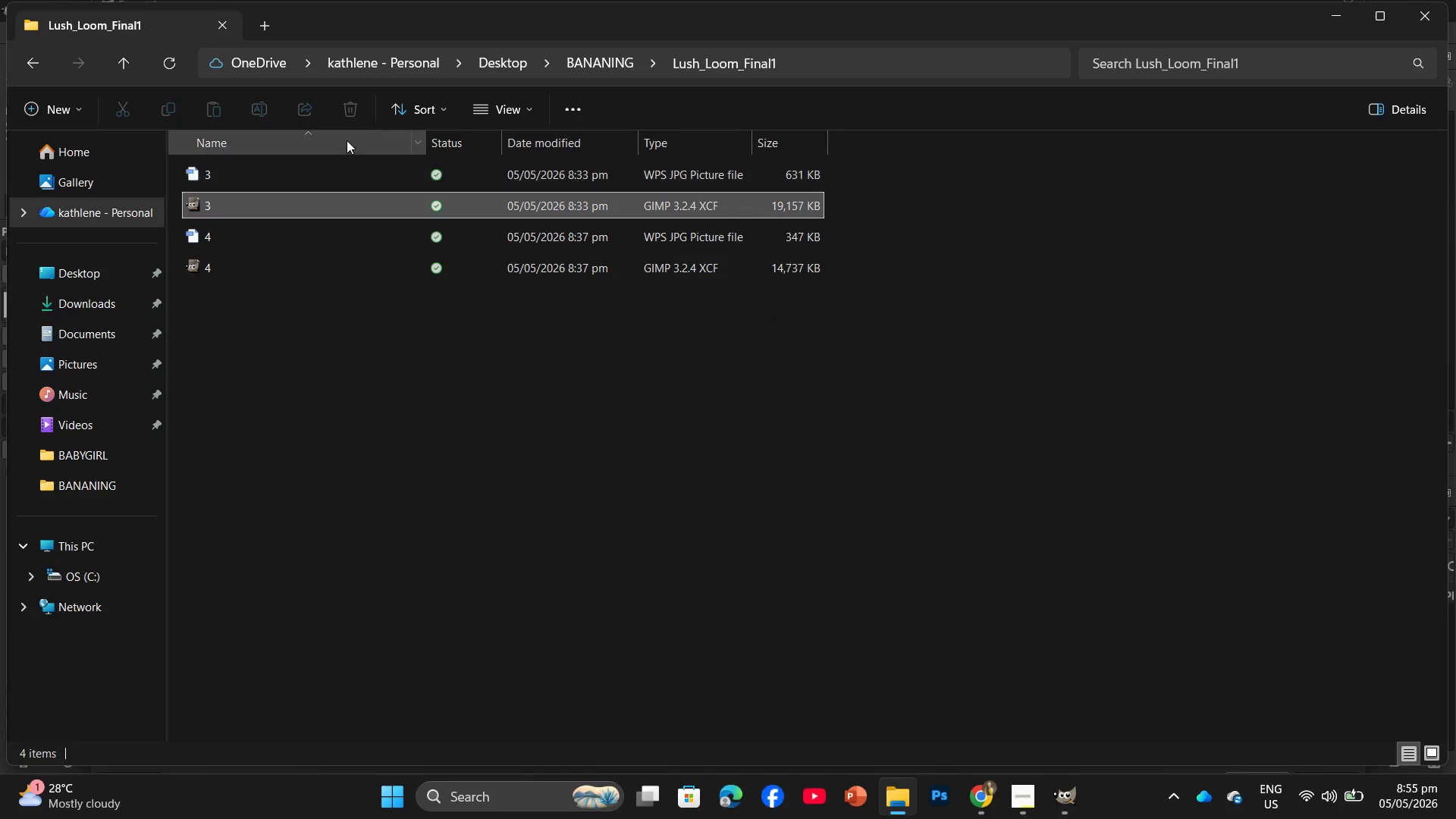 
triple_click([348, 130])
 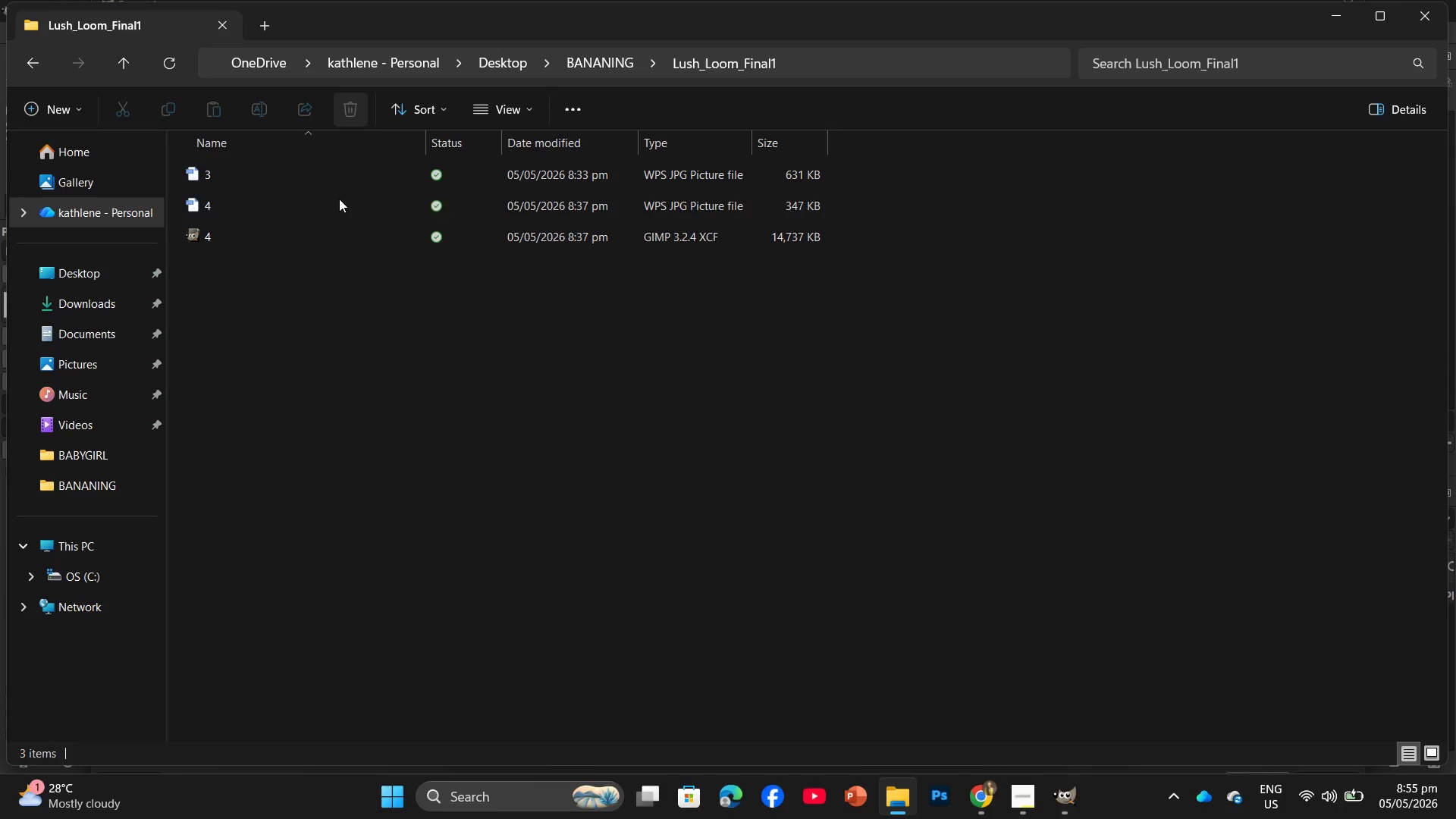 
double_click([339, 202])
 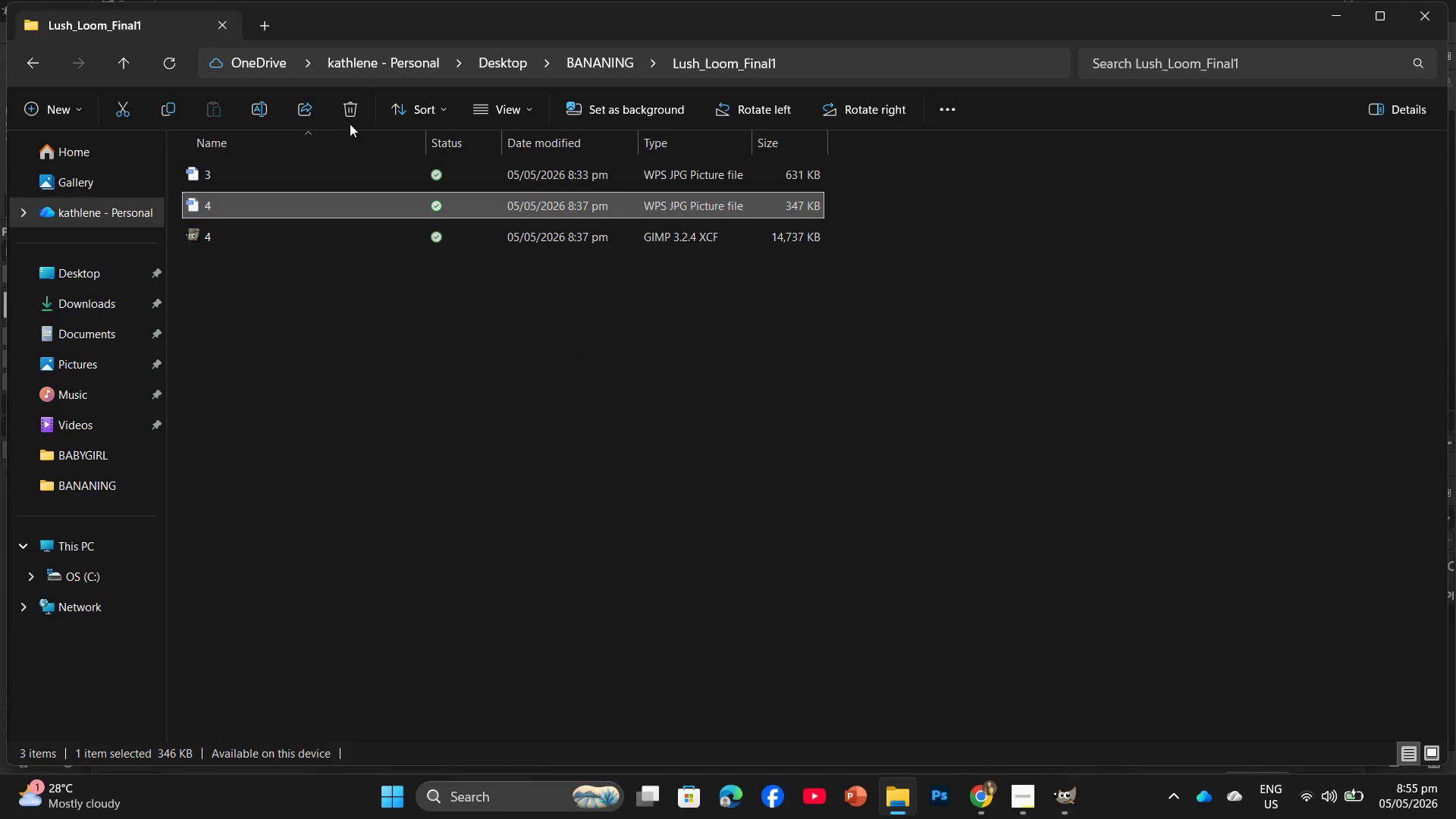 
triple_click([351, 113])
 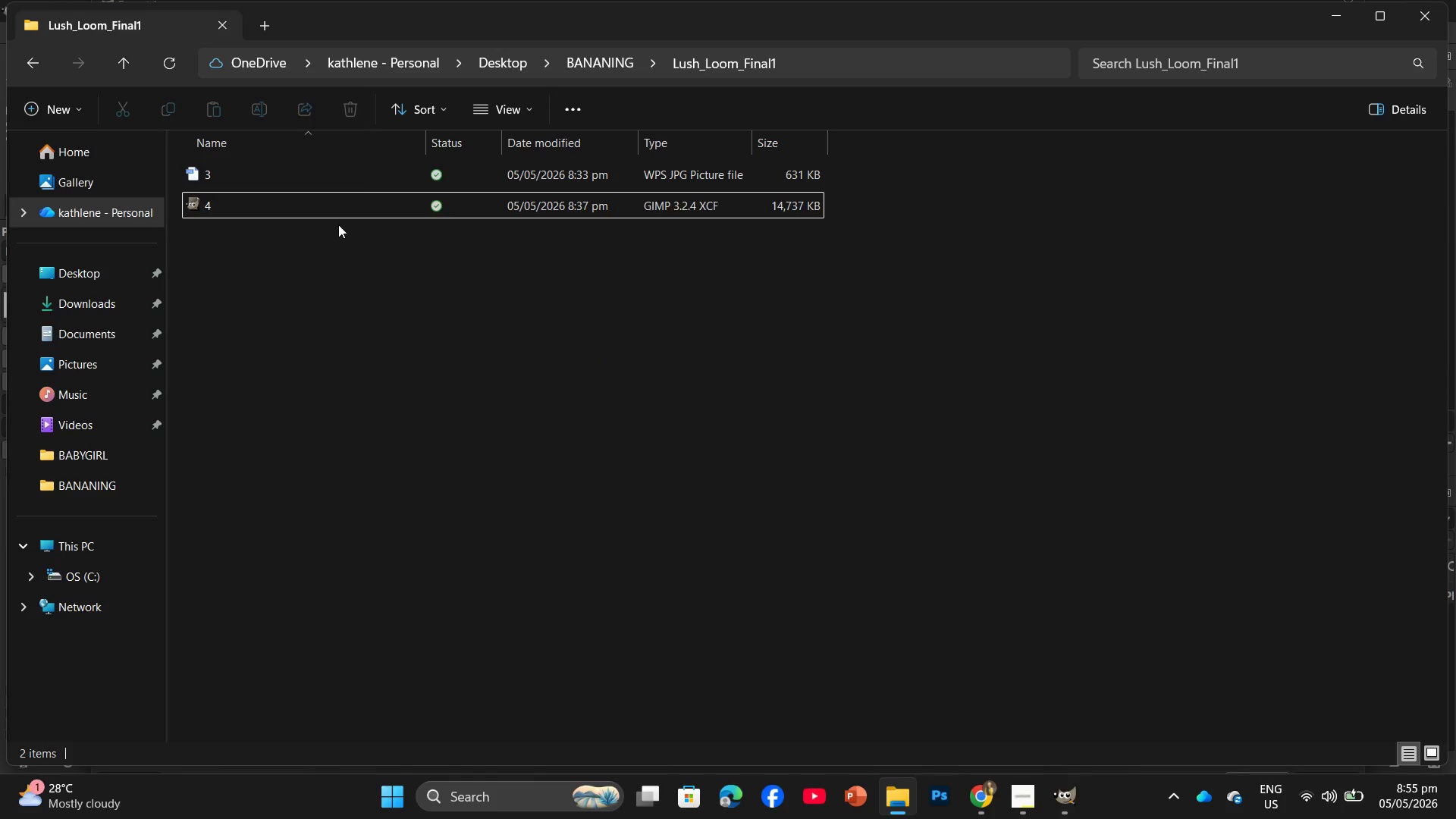 
left_click([338, 197])
 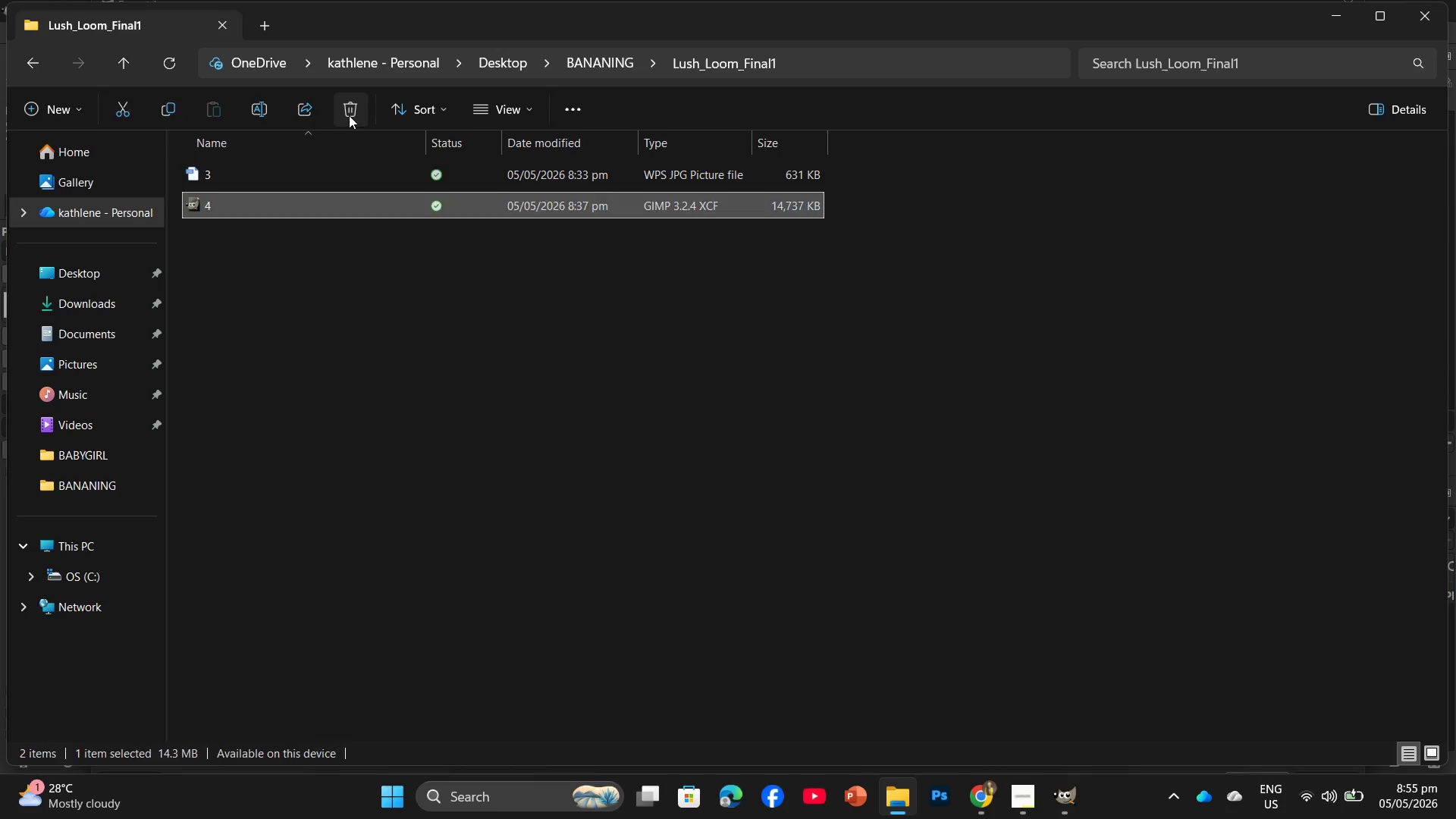 
double_click([334, 171])
 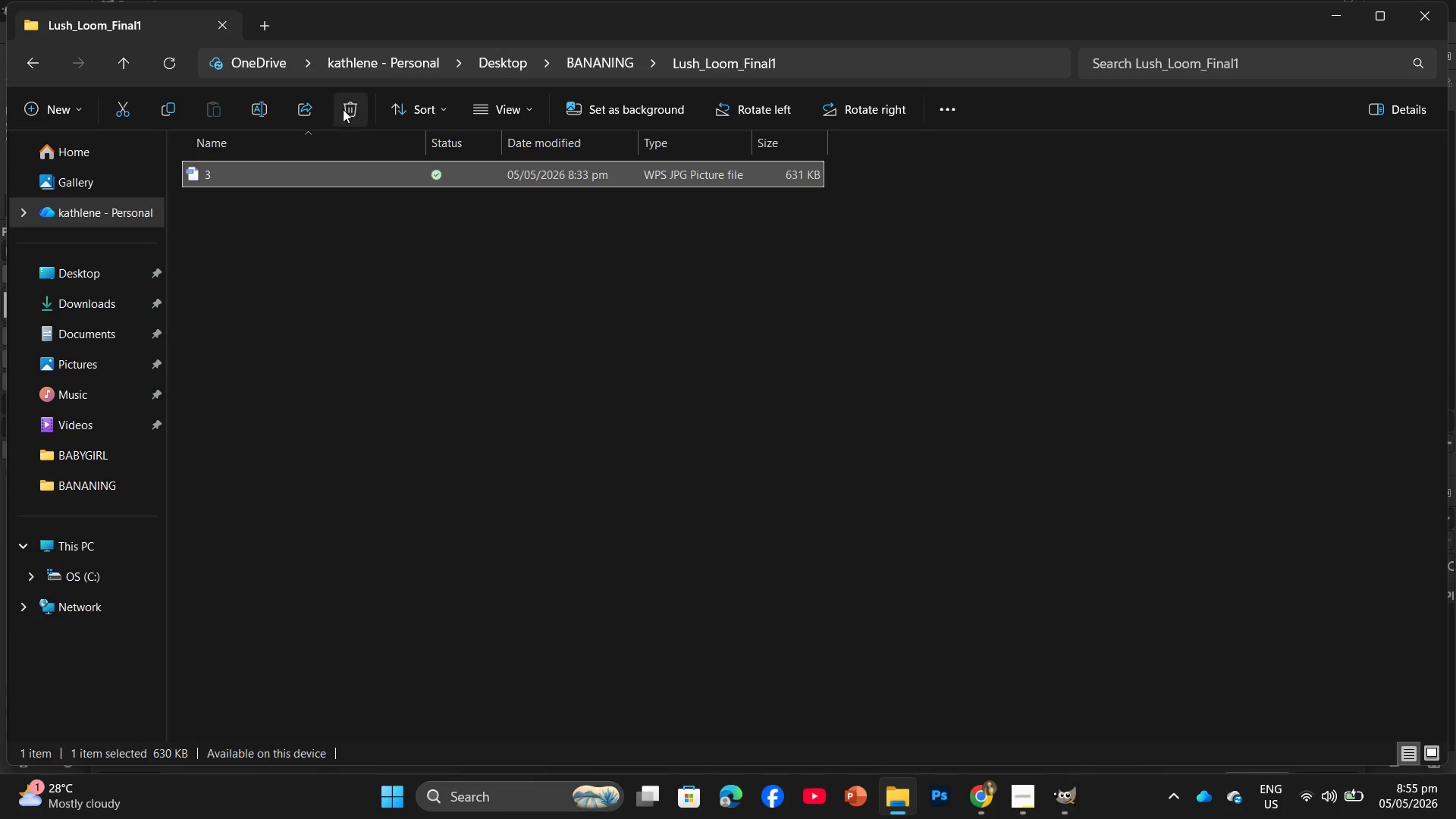 
left_click([345, 108])
 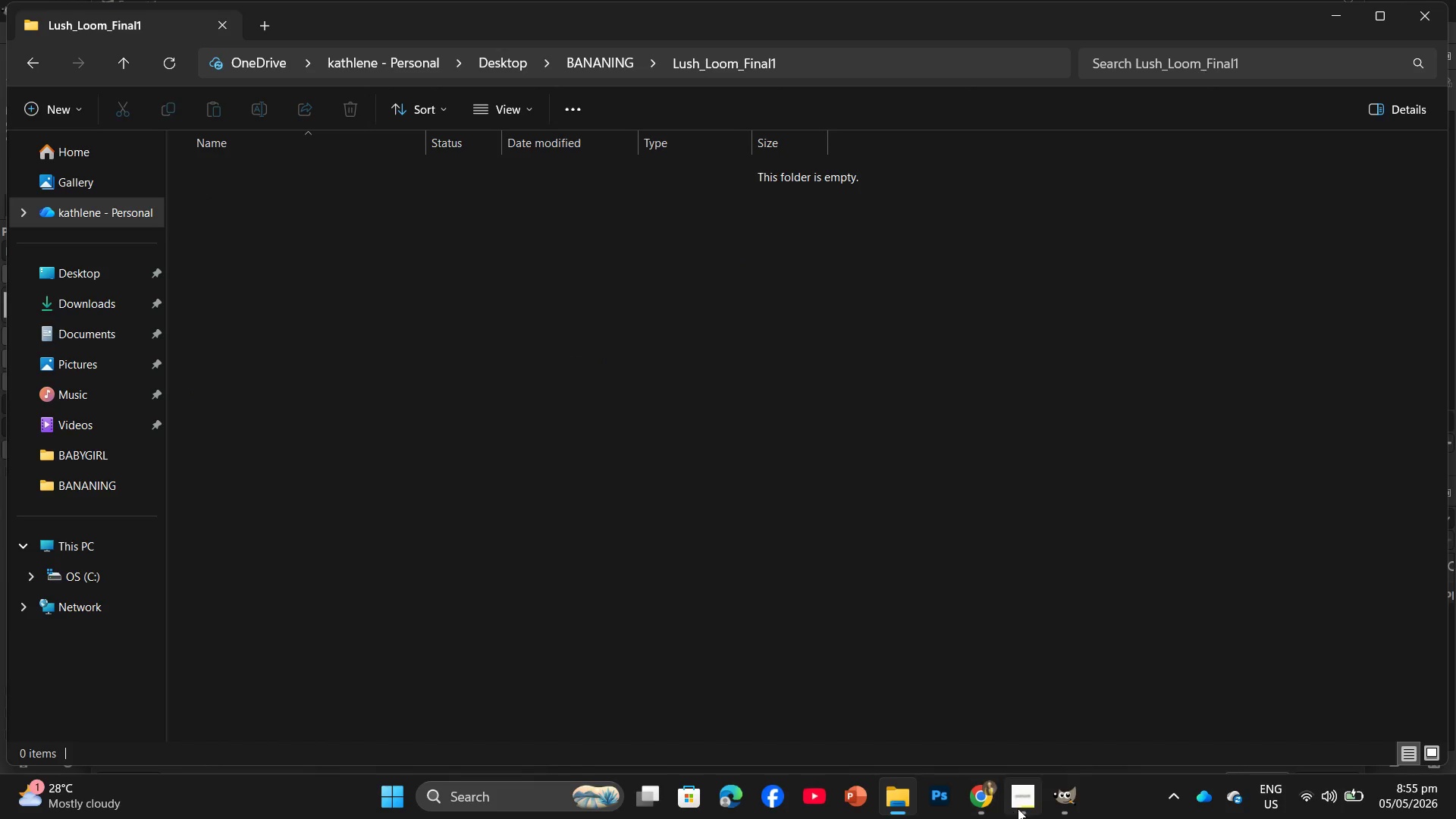 
left_click([1066, 802])
 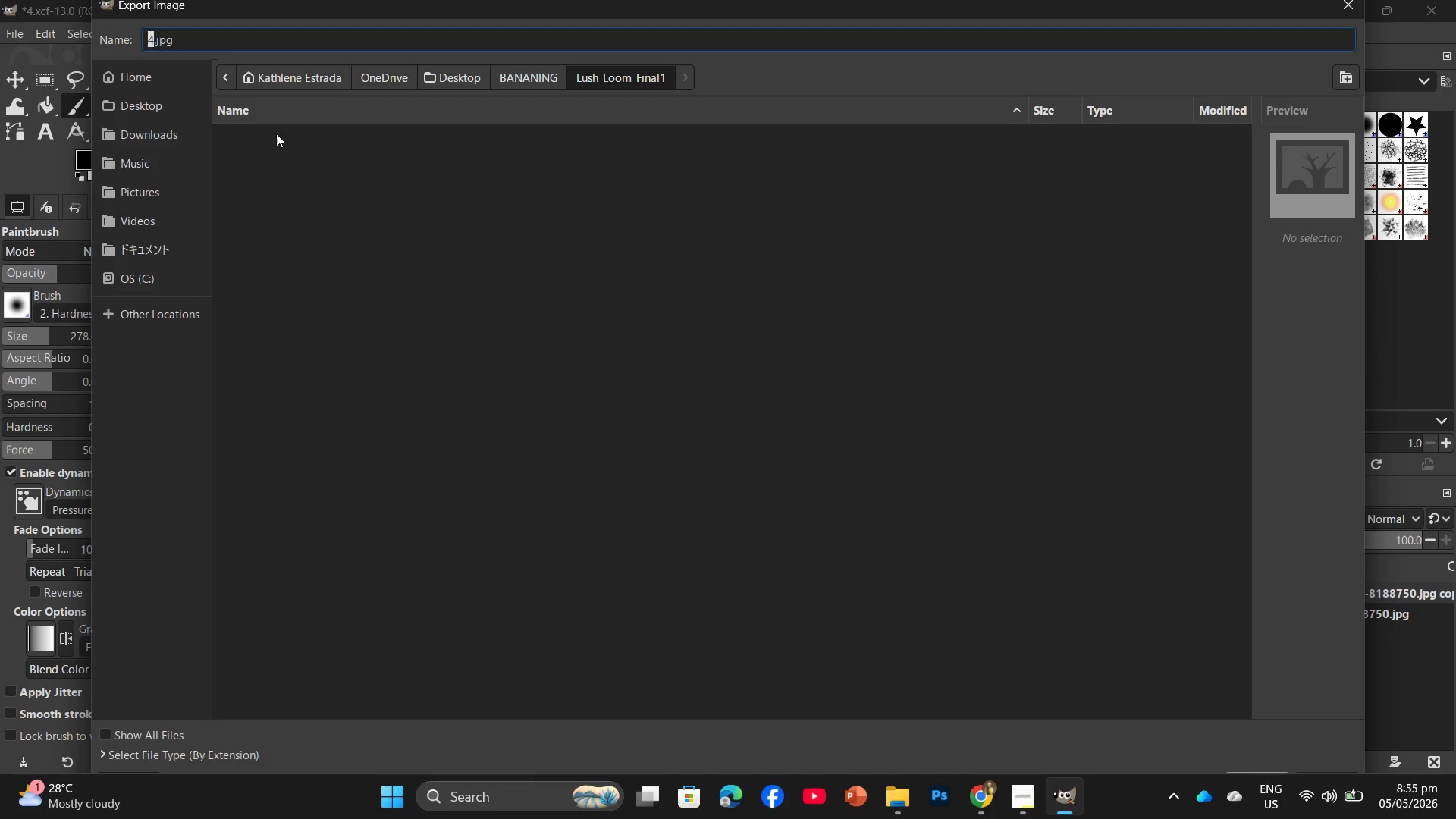 
key(Backspace)
 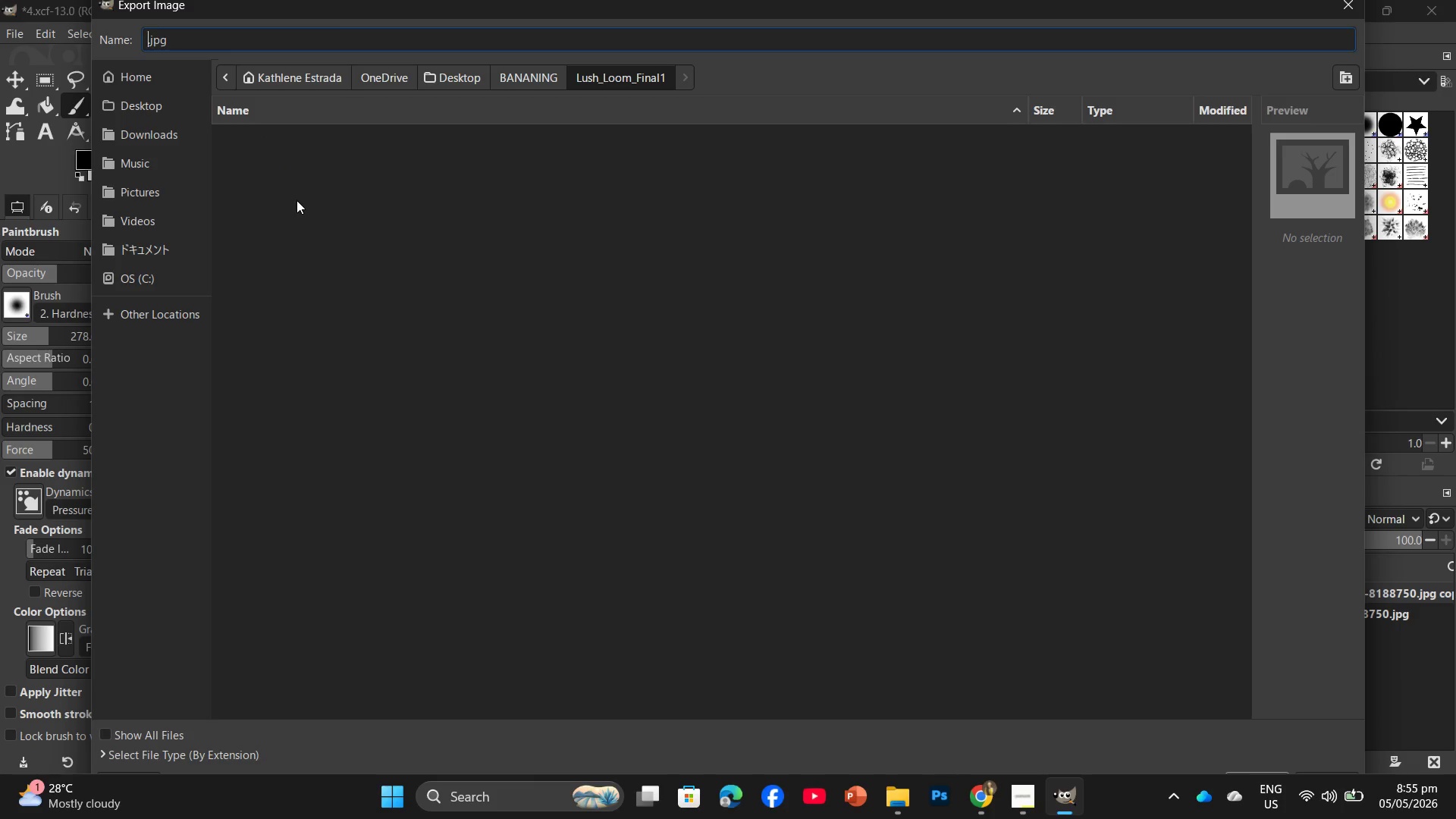 
key(Numpad1)
 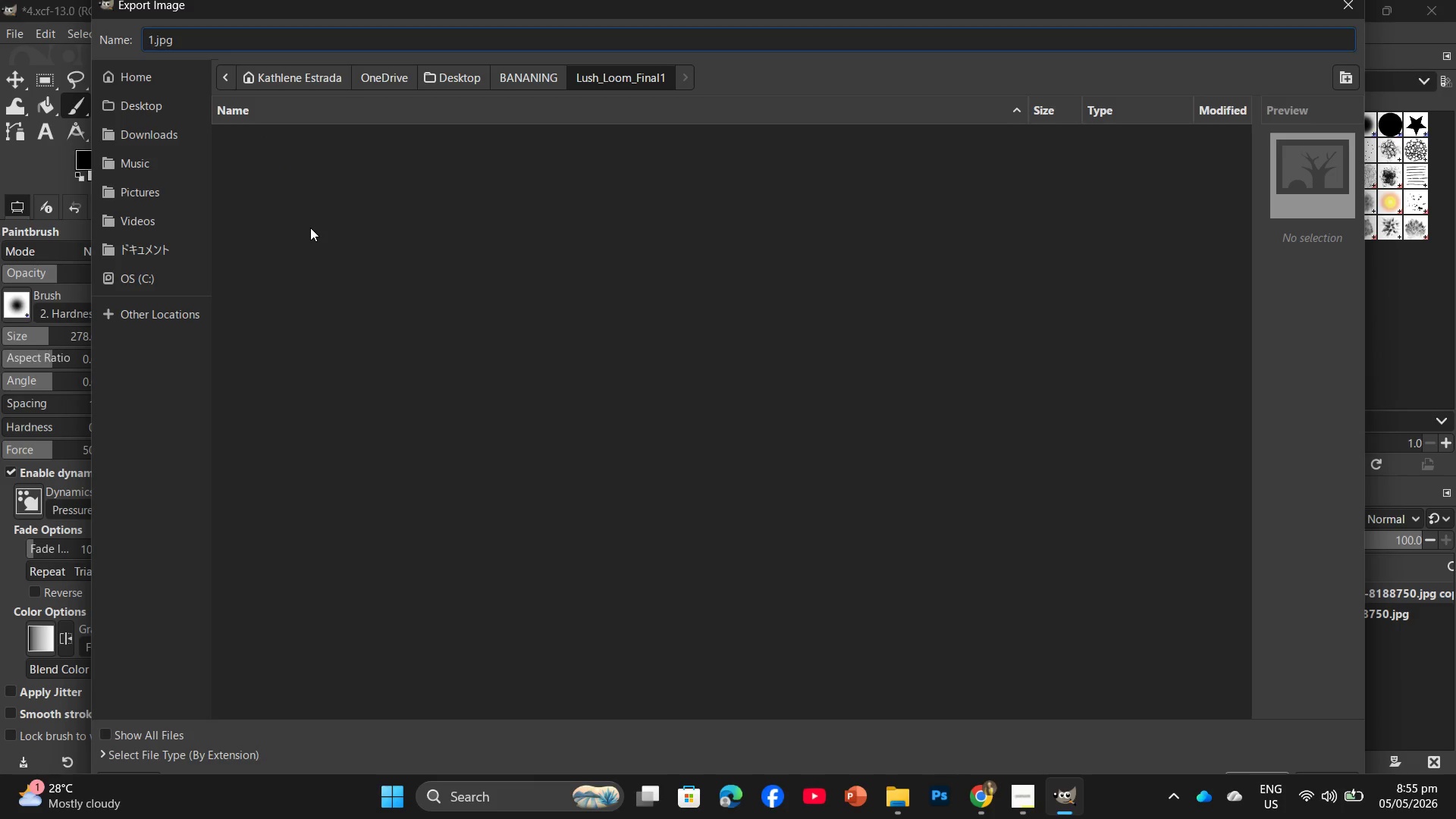 
key(Enter)
 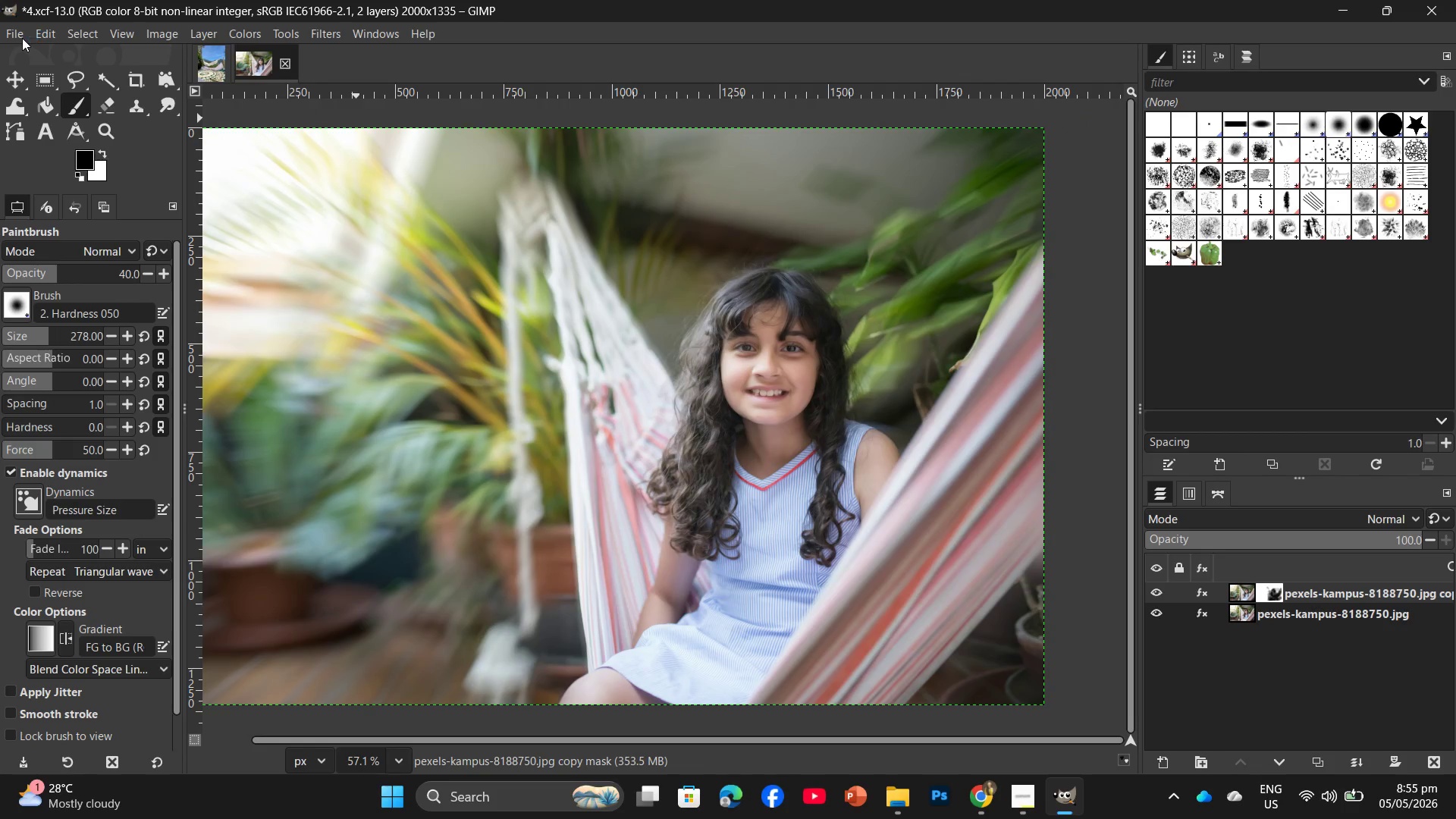 
left_click([0, 29])
 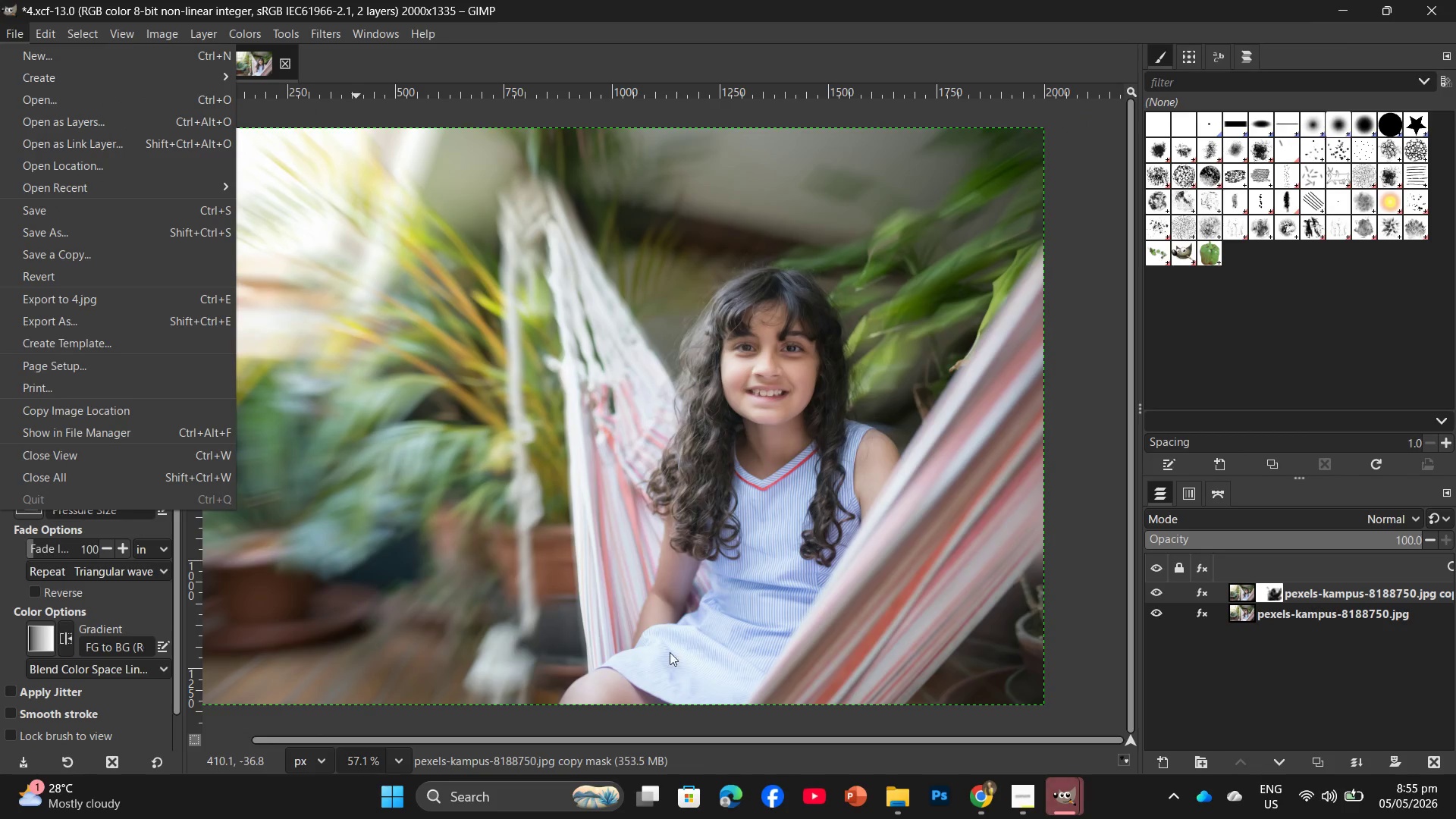 
mouse_move([72, 219])
 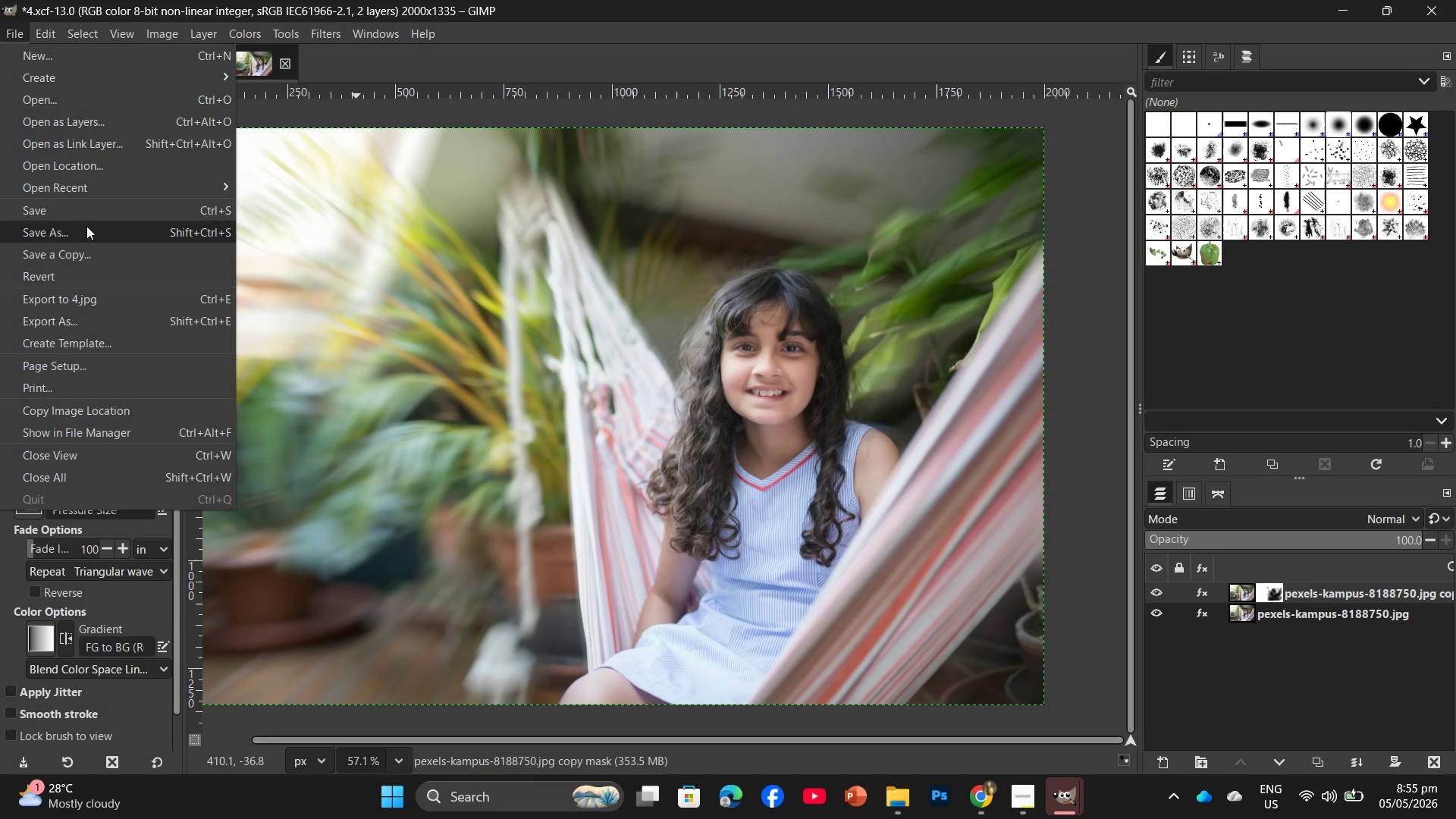 
left_click([86, 230])
 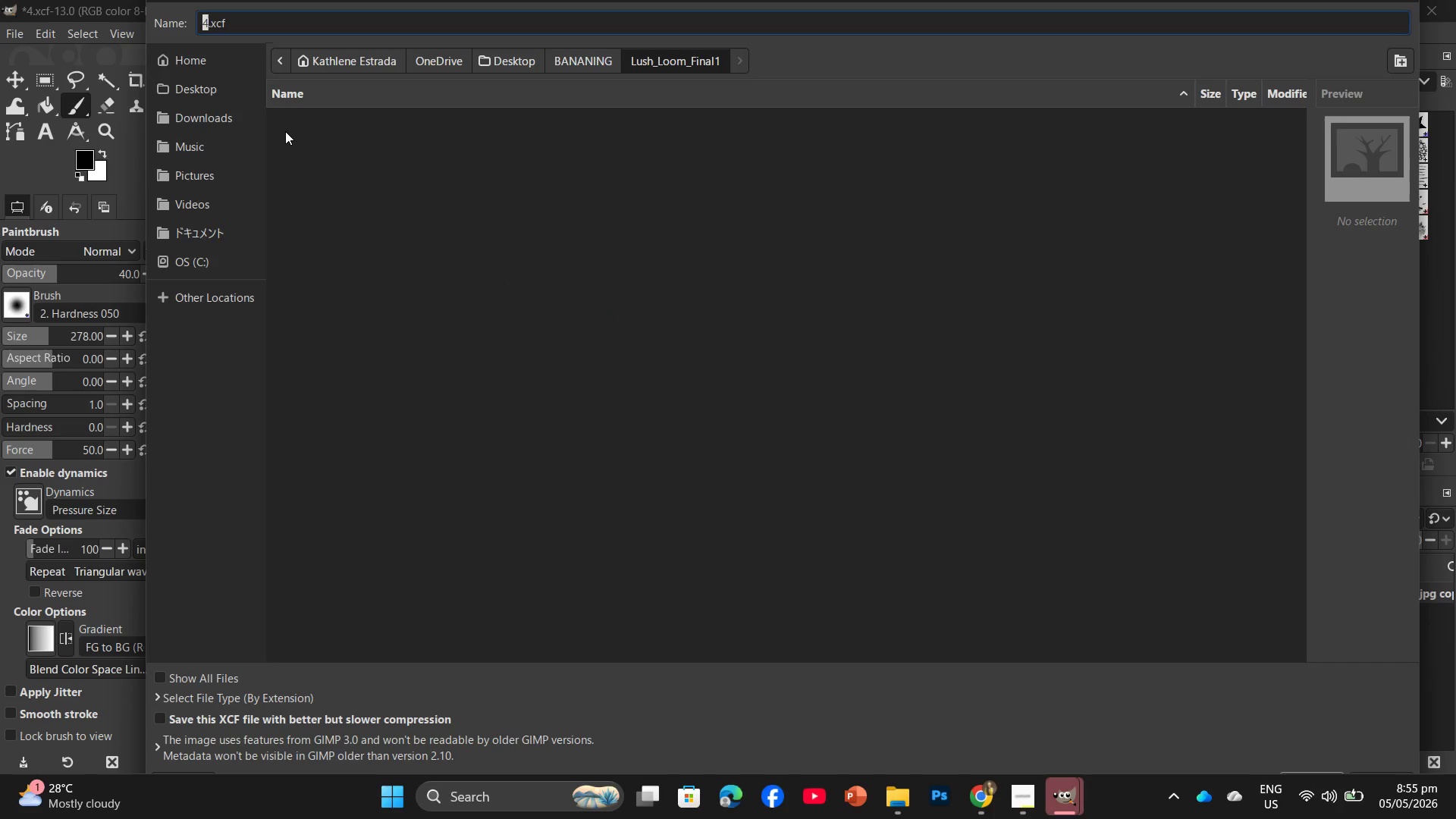 
key(Backspace)
 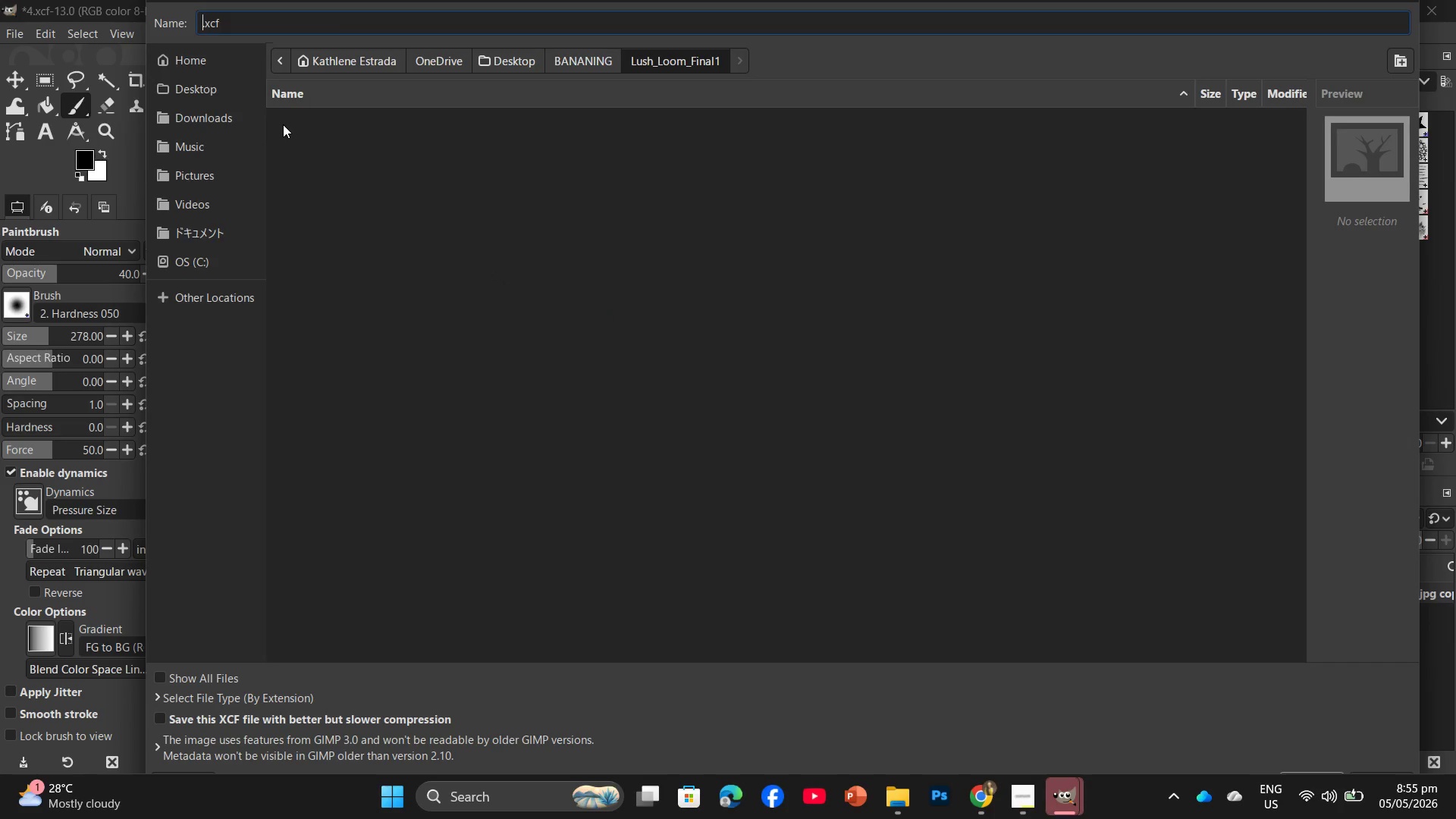 
key(Numpad1)
 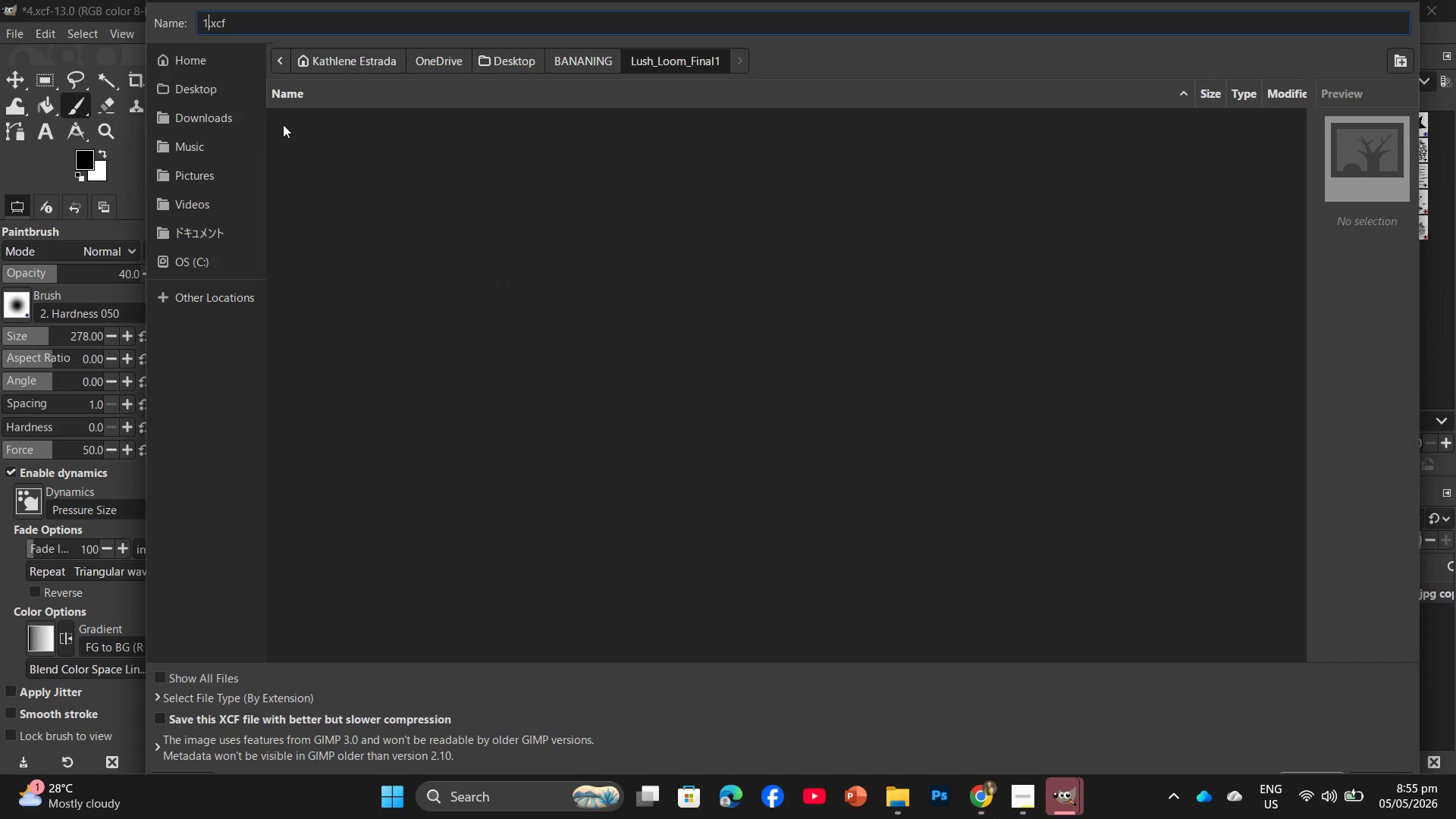 
key(Enter)
 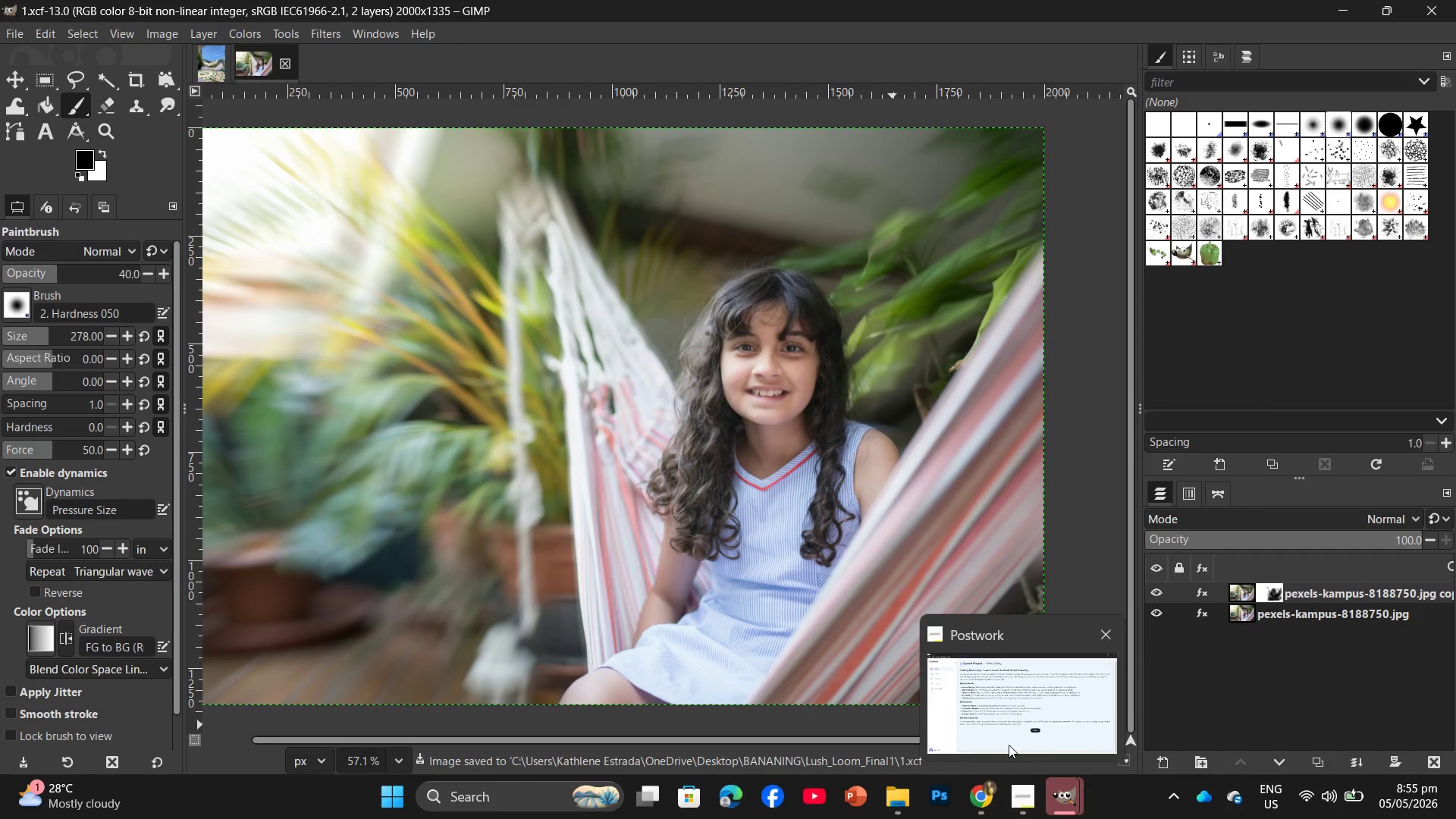 
left_click([980, 742])
 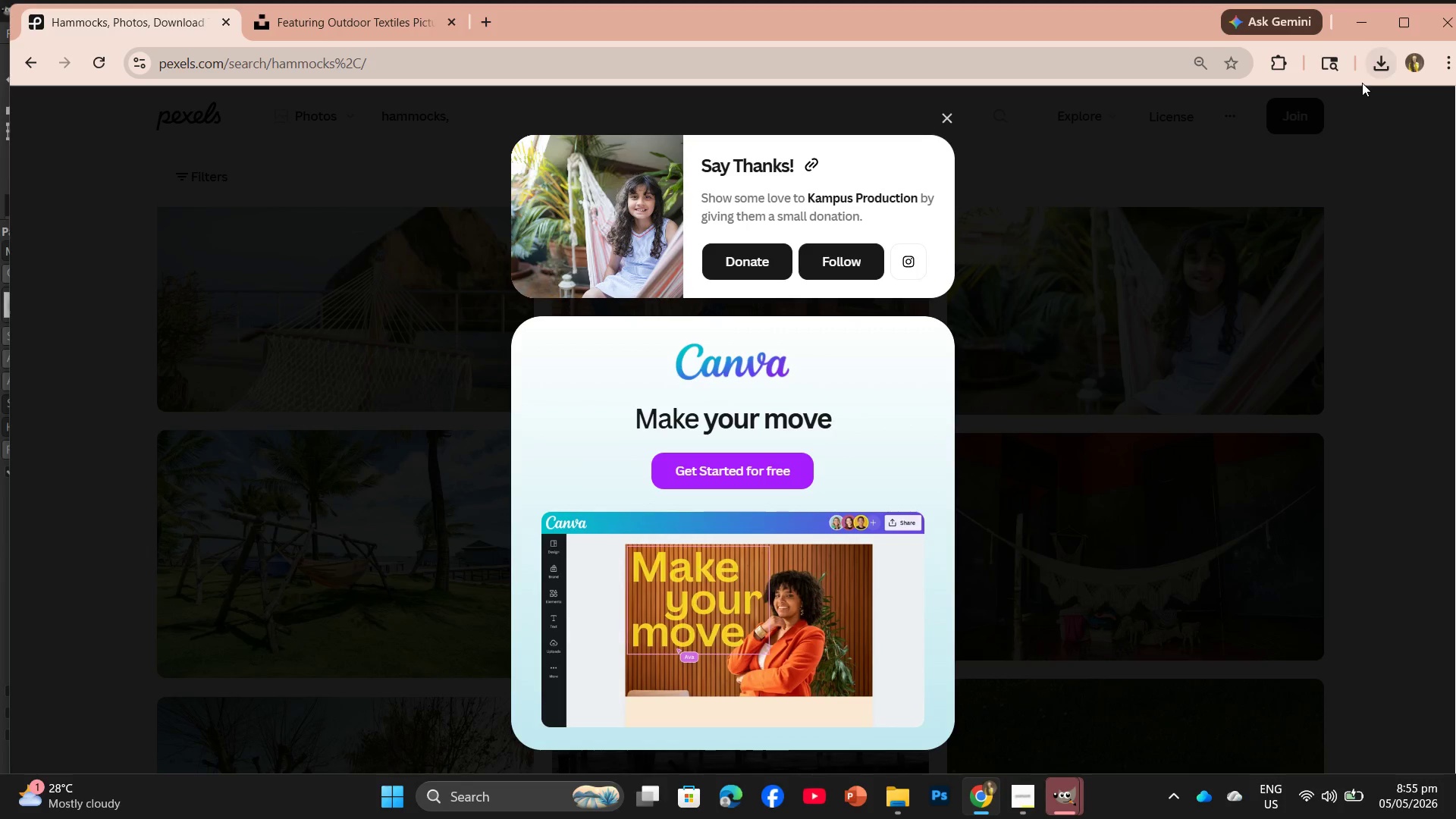 
left_click([1378, 69])
 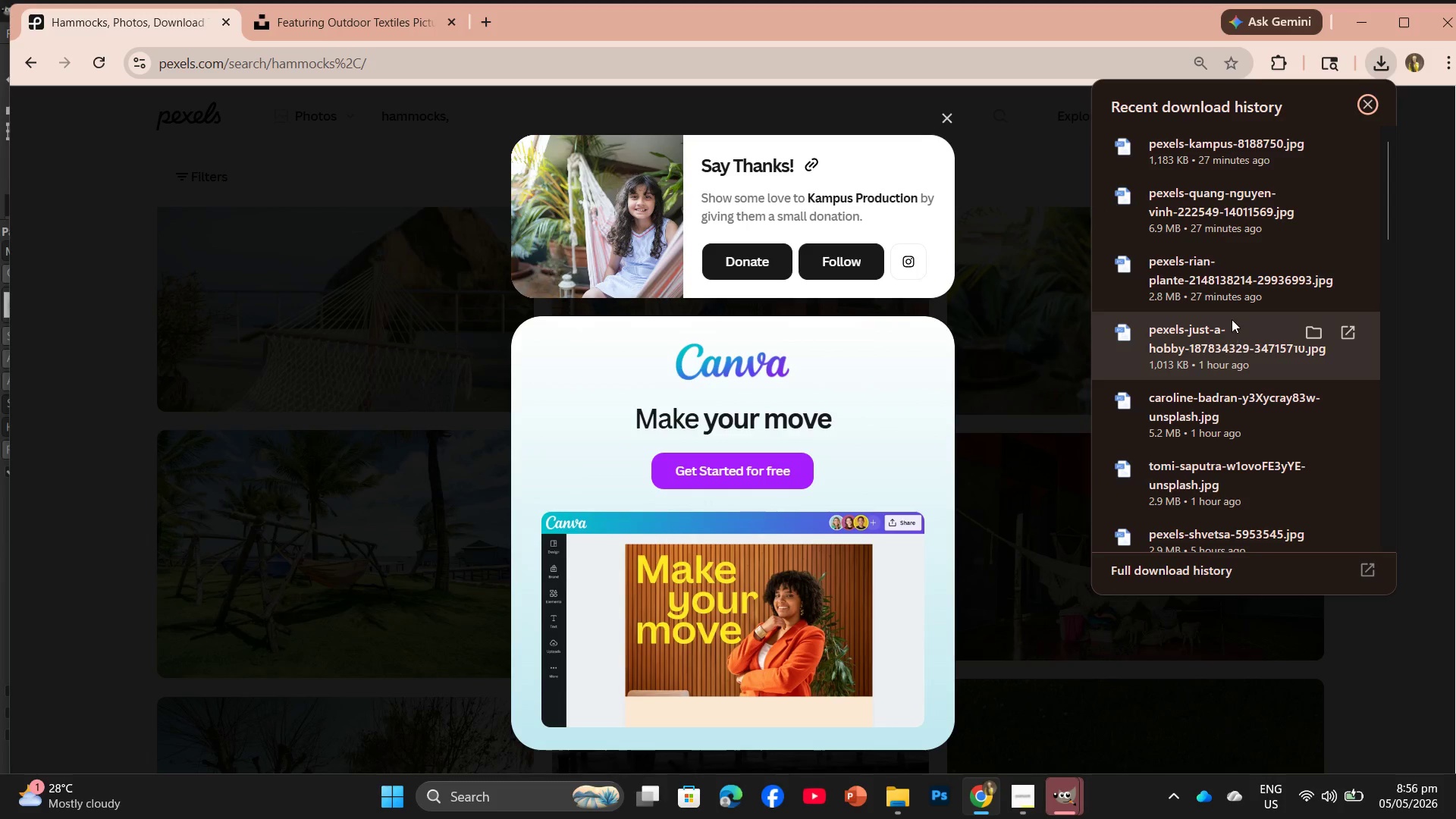 
left_click_drag(start_coordinate=[1209, 350], to_coordinate=[334, 59])
 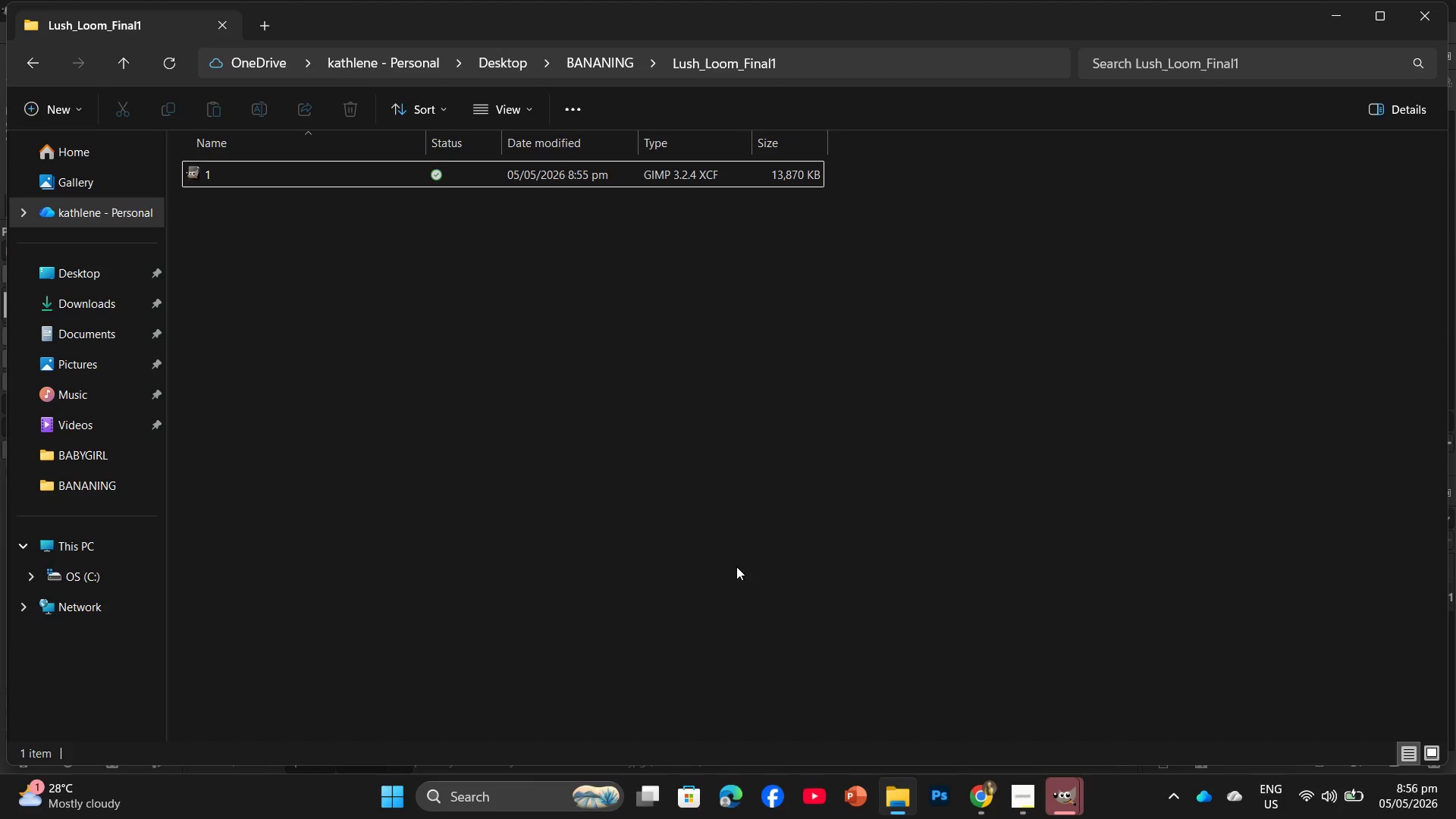 
left_click([1065, 789])
 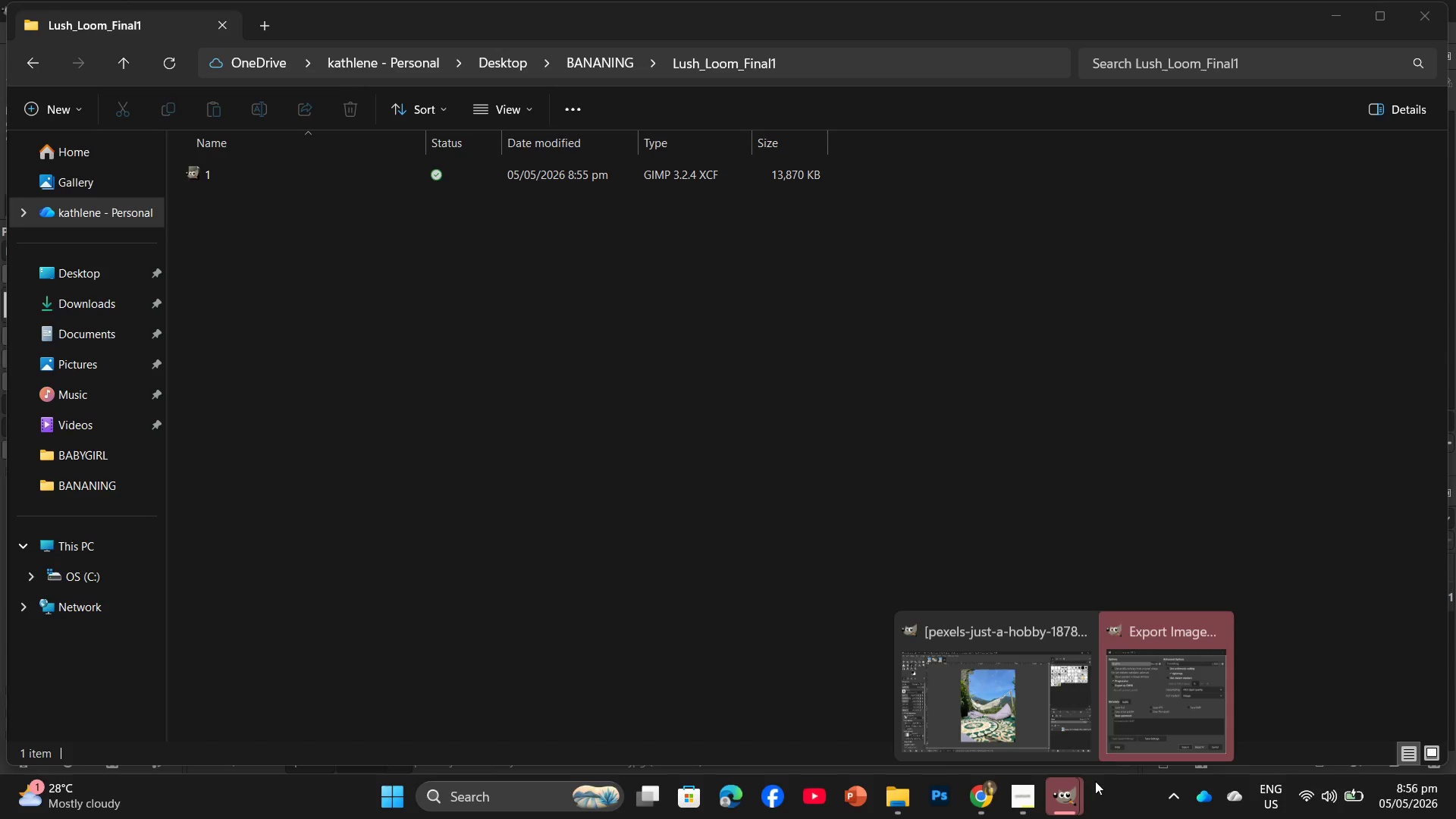 
left_click([1138, 736])
 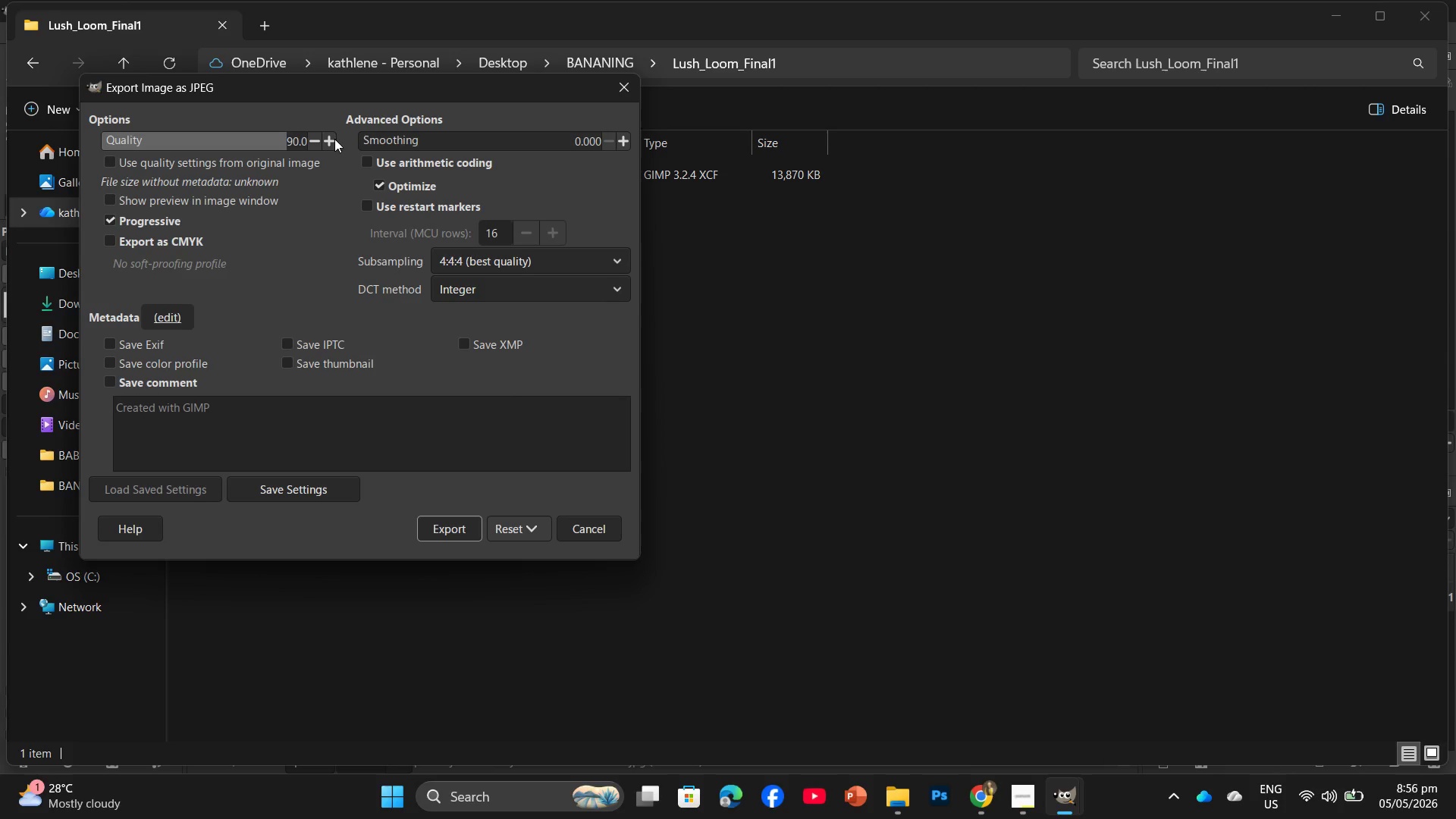 
double_click([328, 140])
 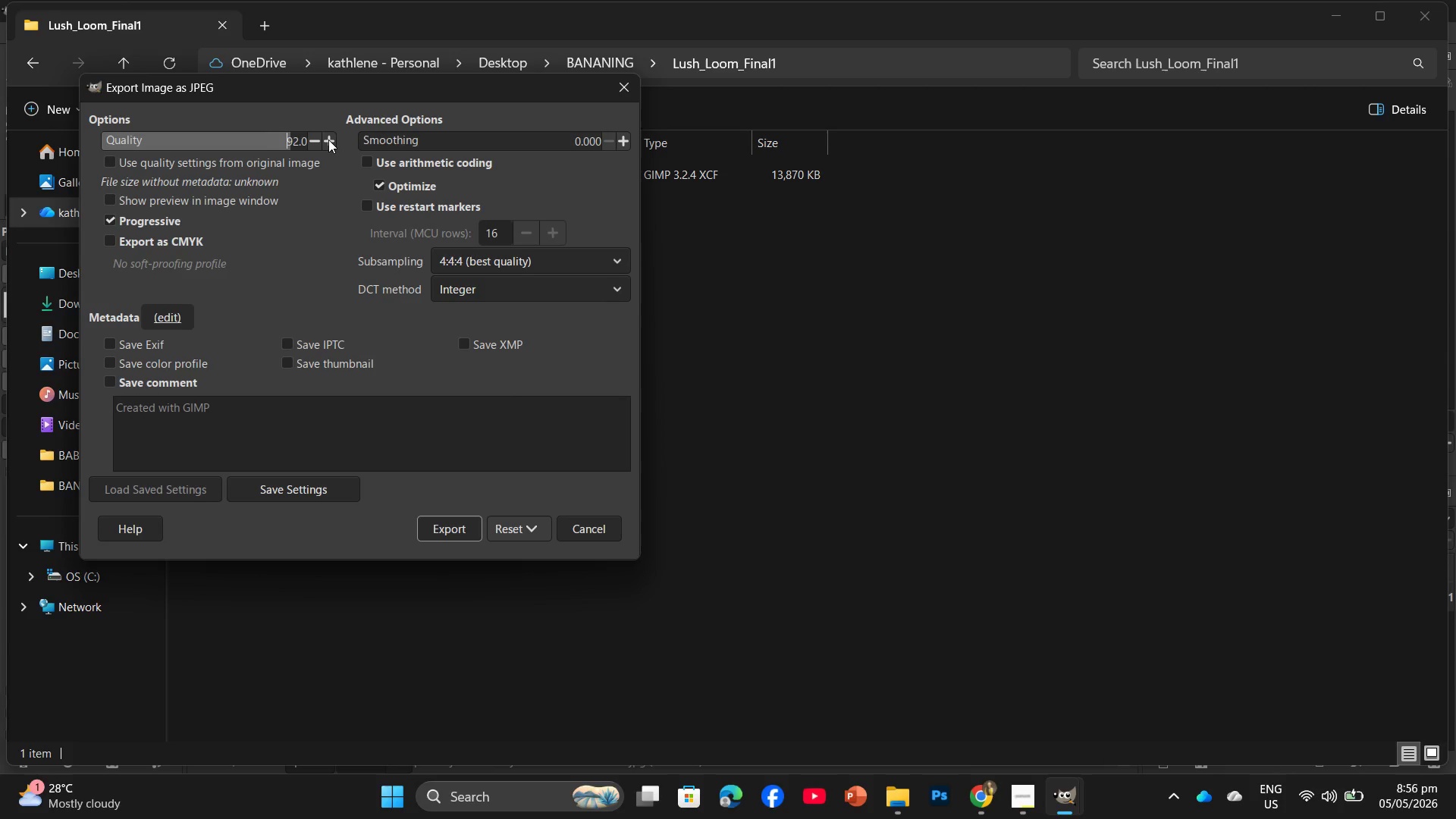 
triple_click([328, 140])
 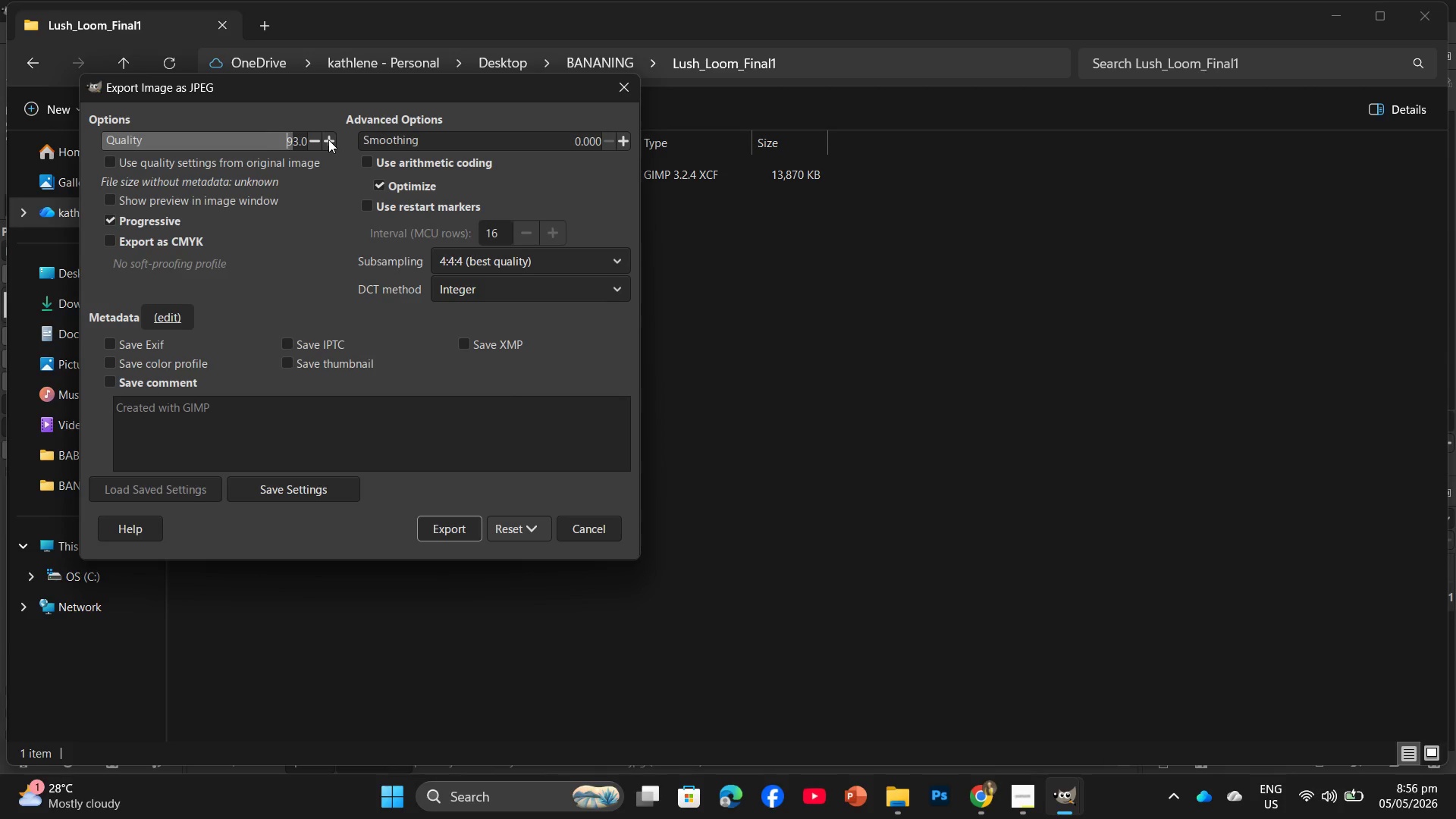 
triple_click([328, 140])
 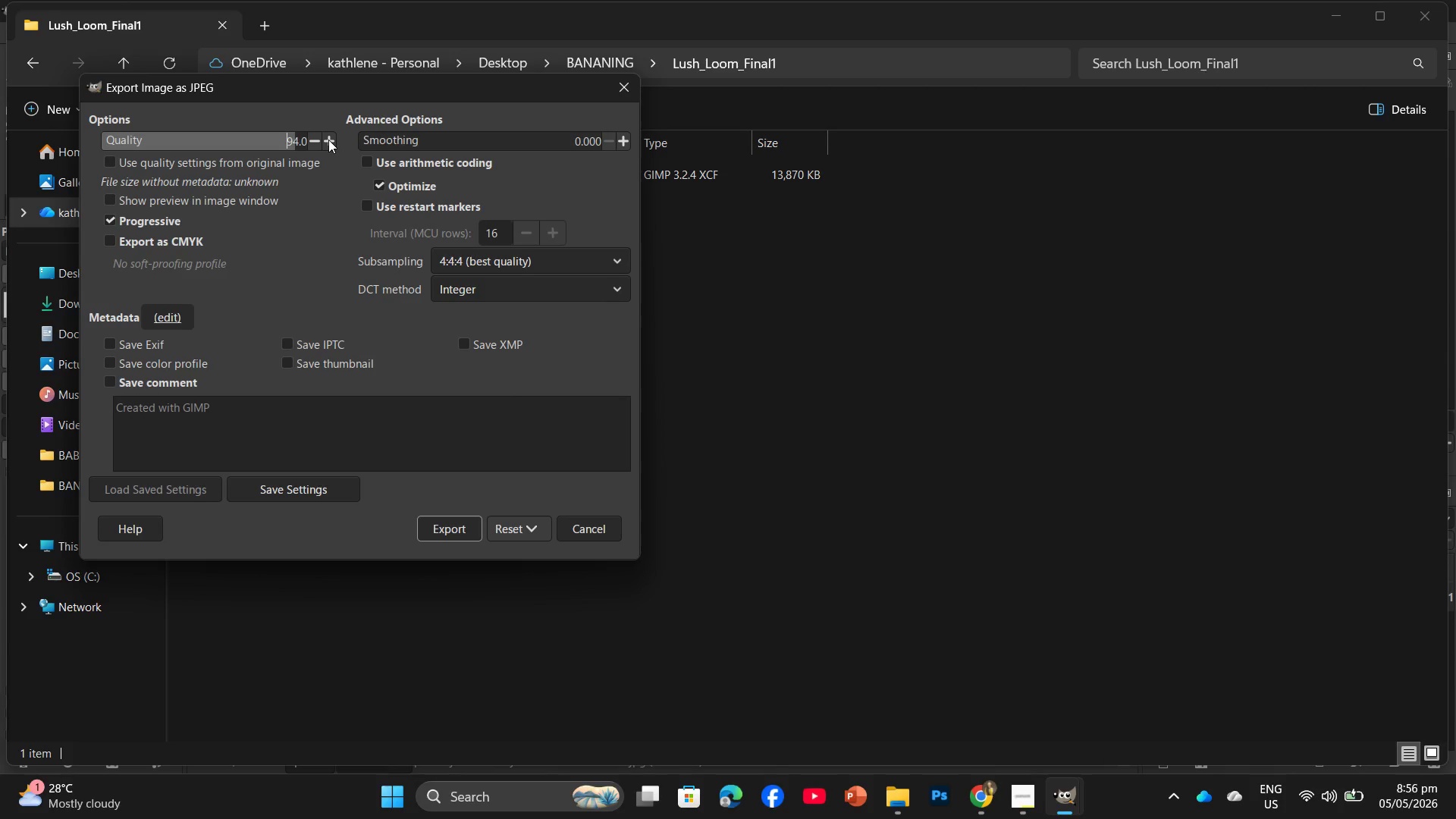 
triple_click([328, 140])
 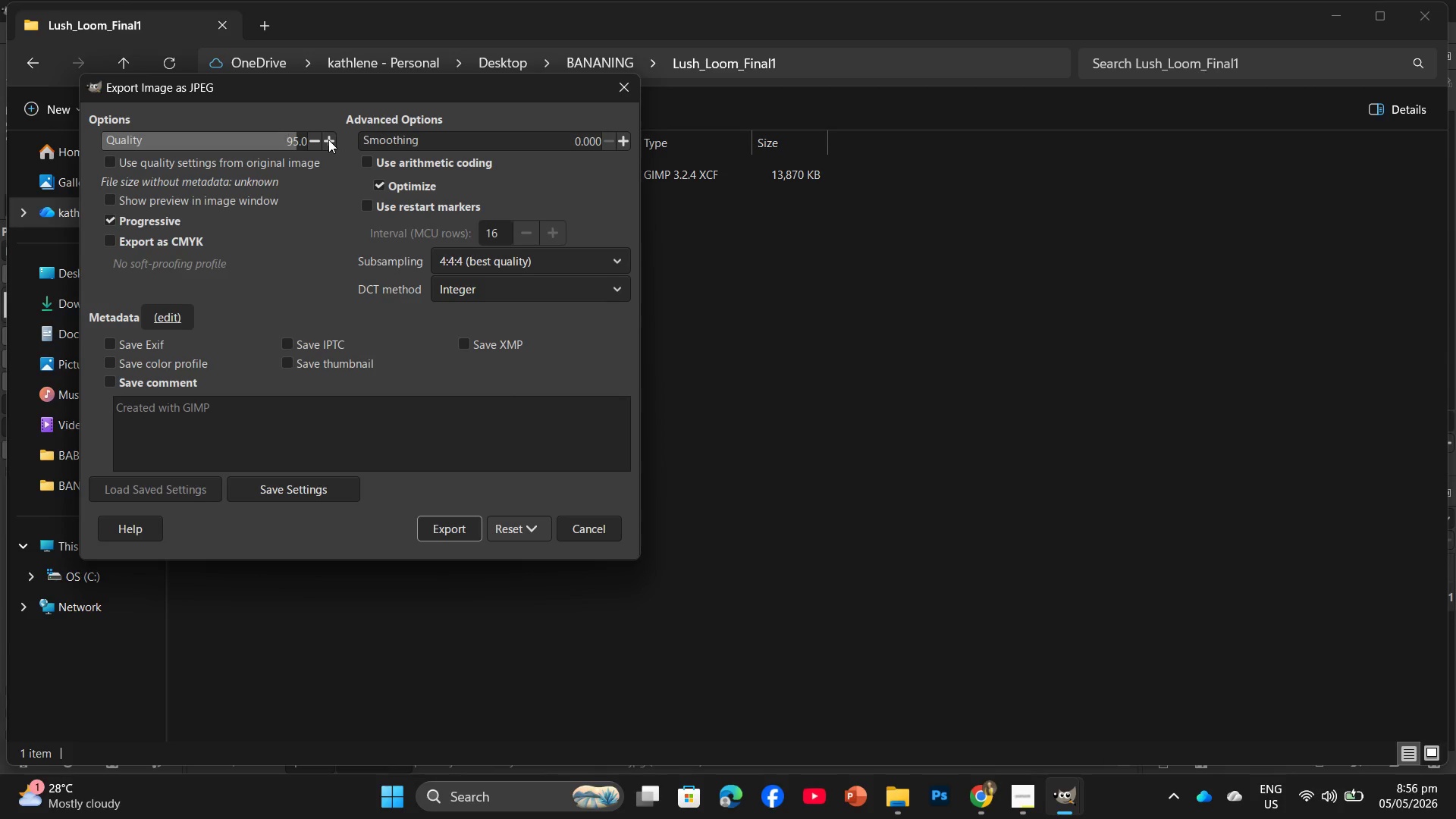 
triple_click([328, 140])
 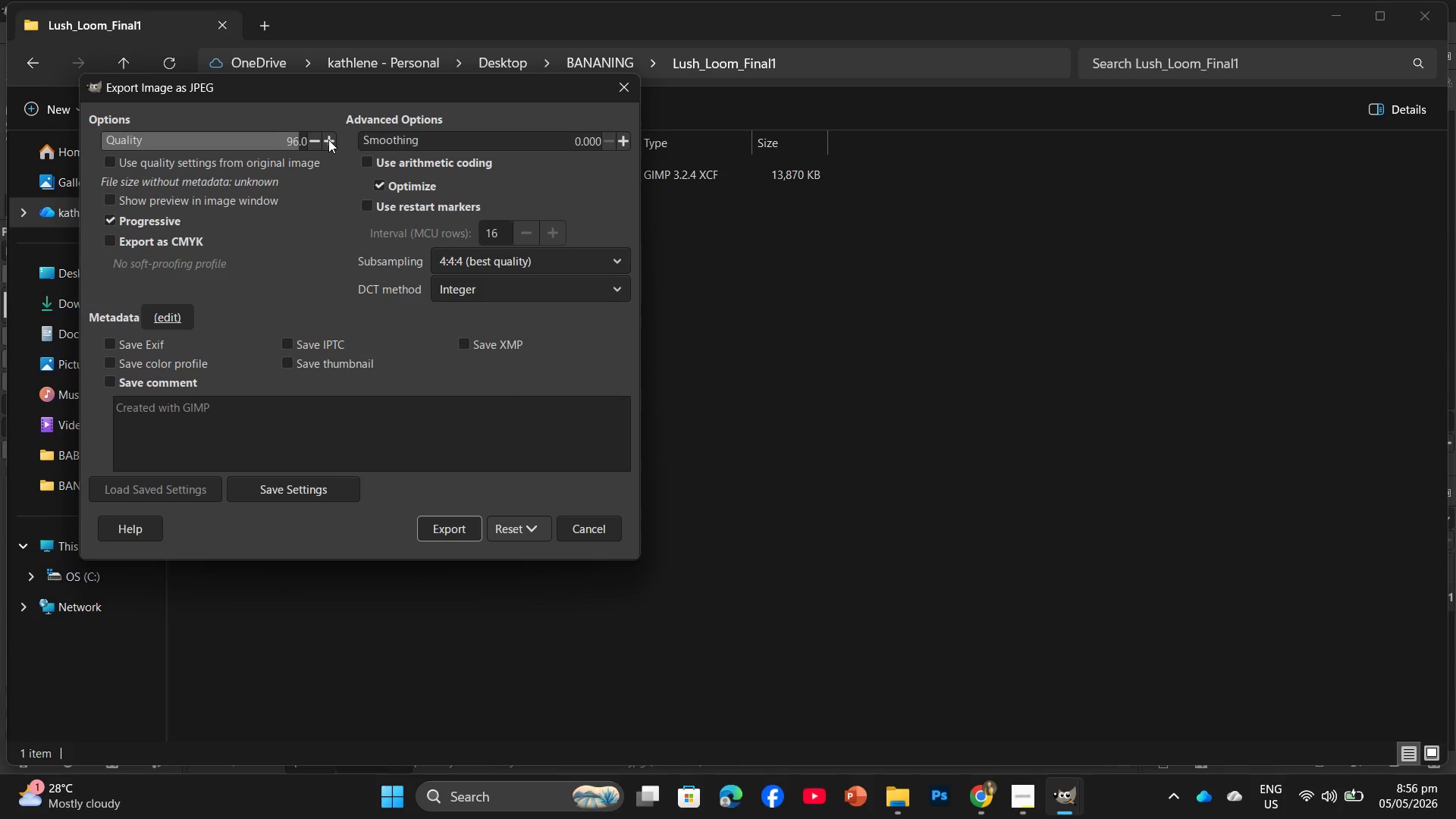 
triple_click([328, 140])
 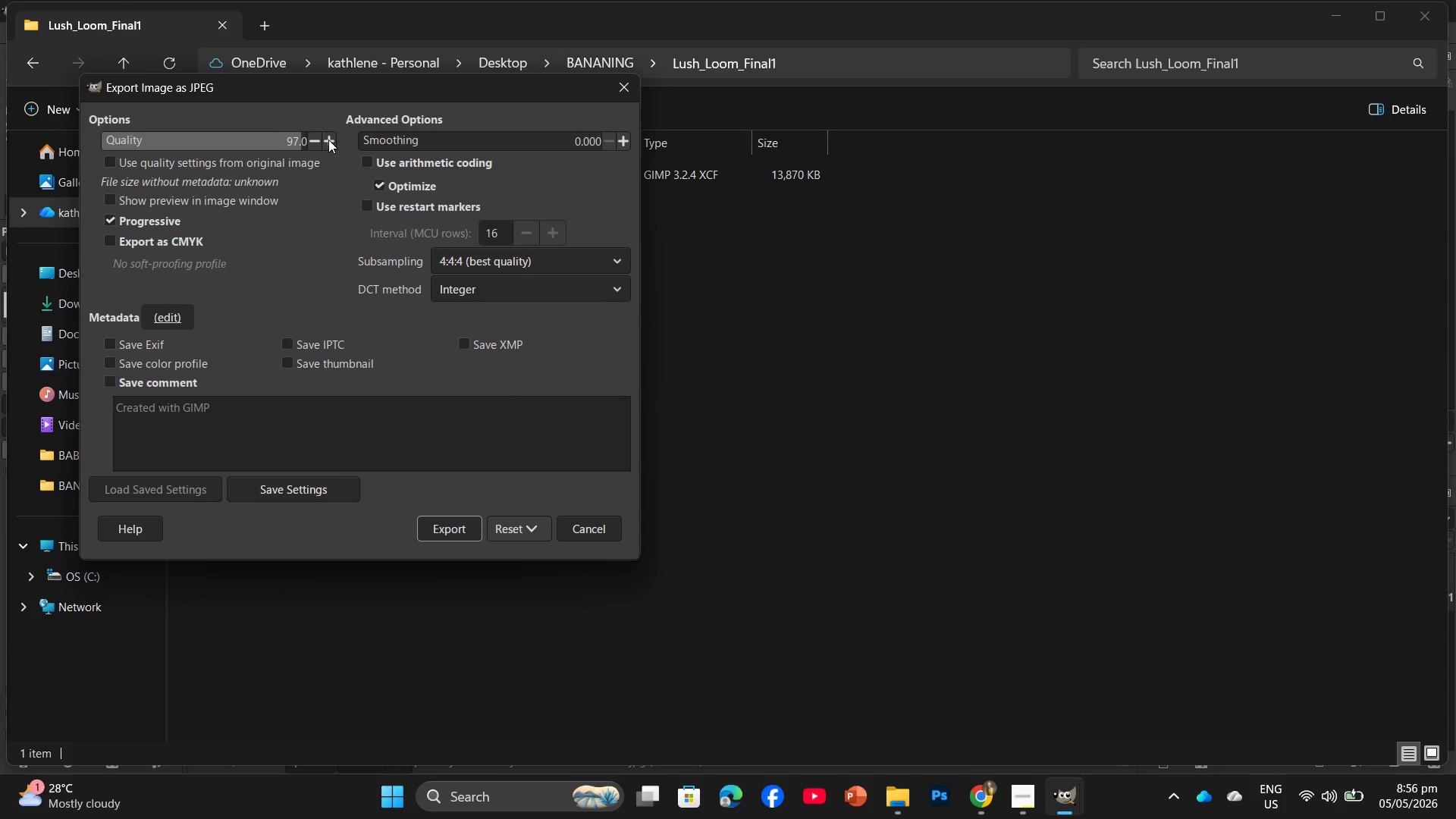 
triple_click([328, 140])
 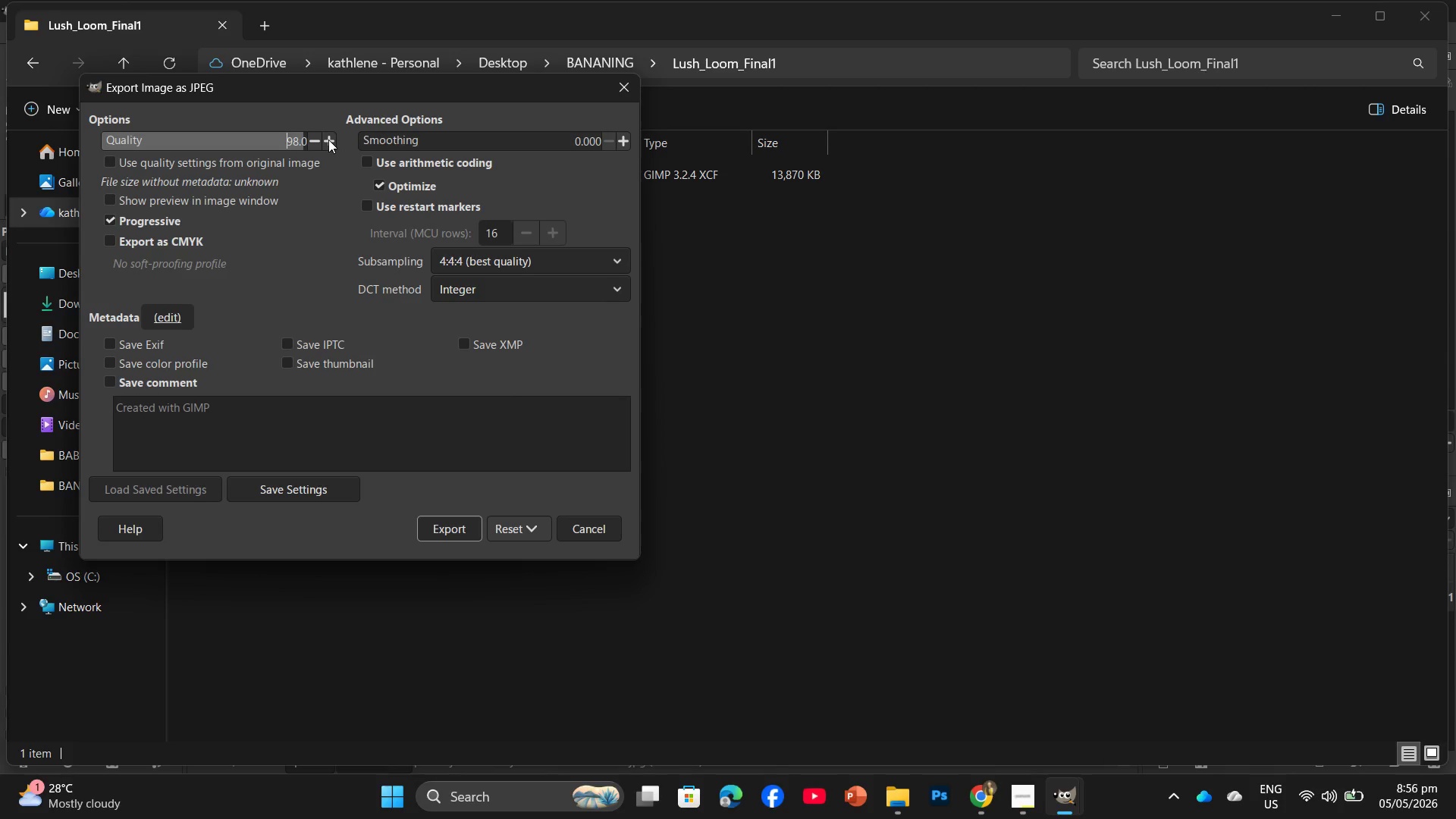 
triple_click([328, 140])
 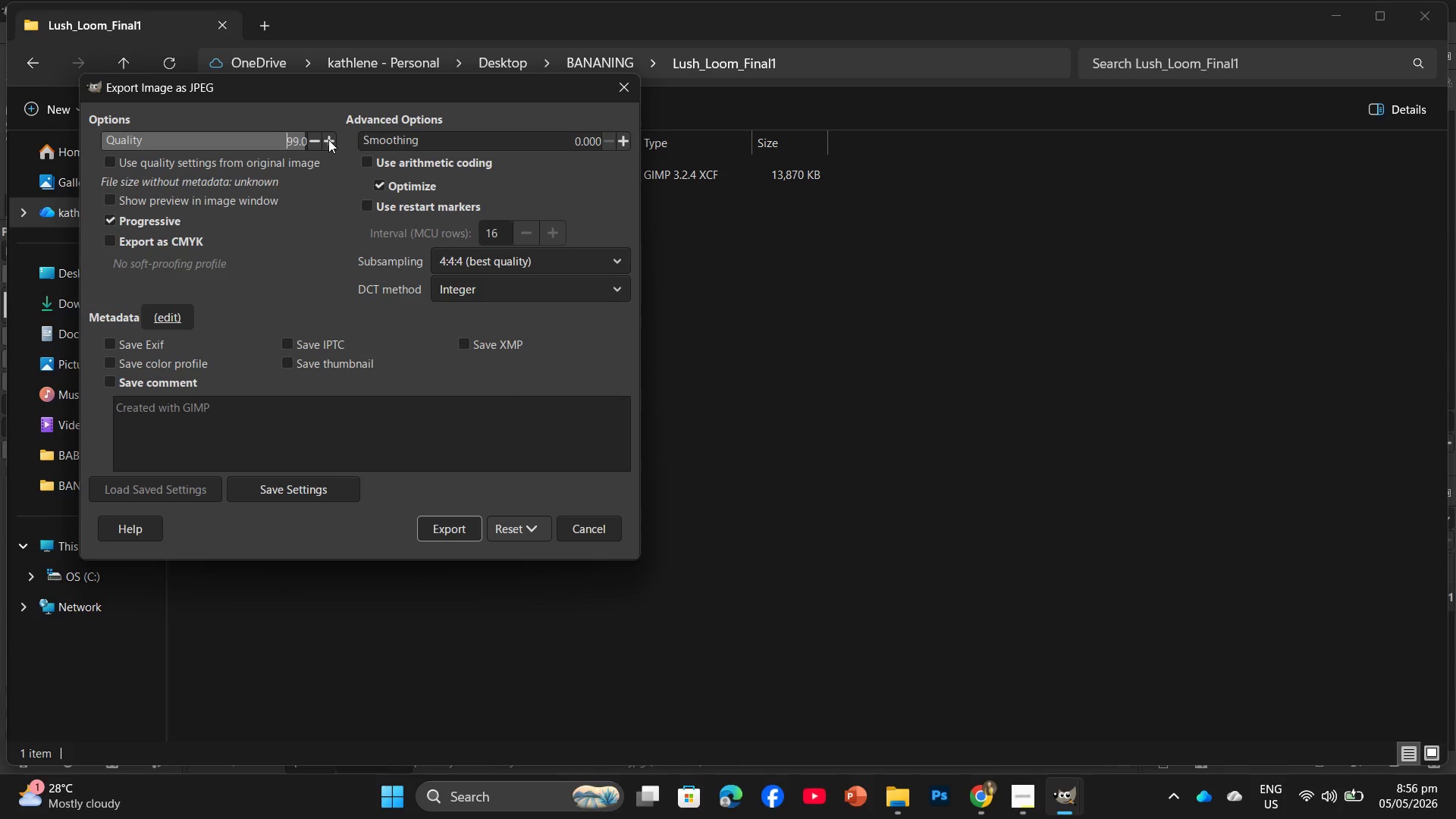 
triple_click([328, 140])
 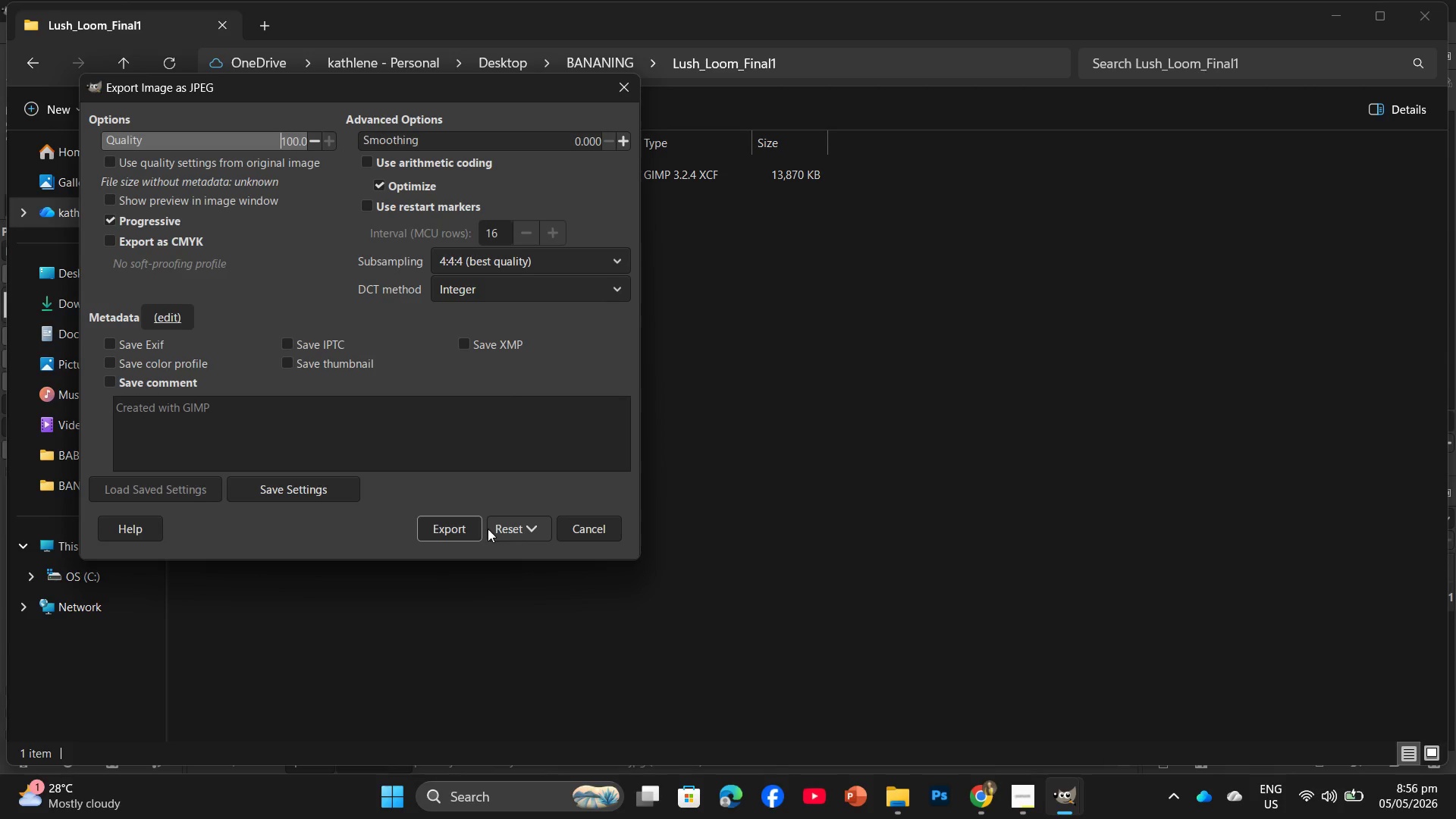 
left_click([444, 516])
 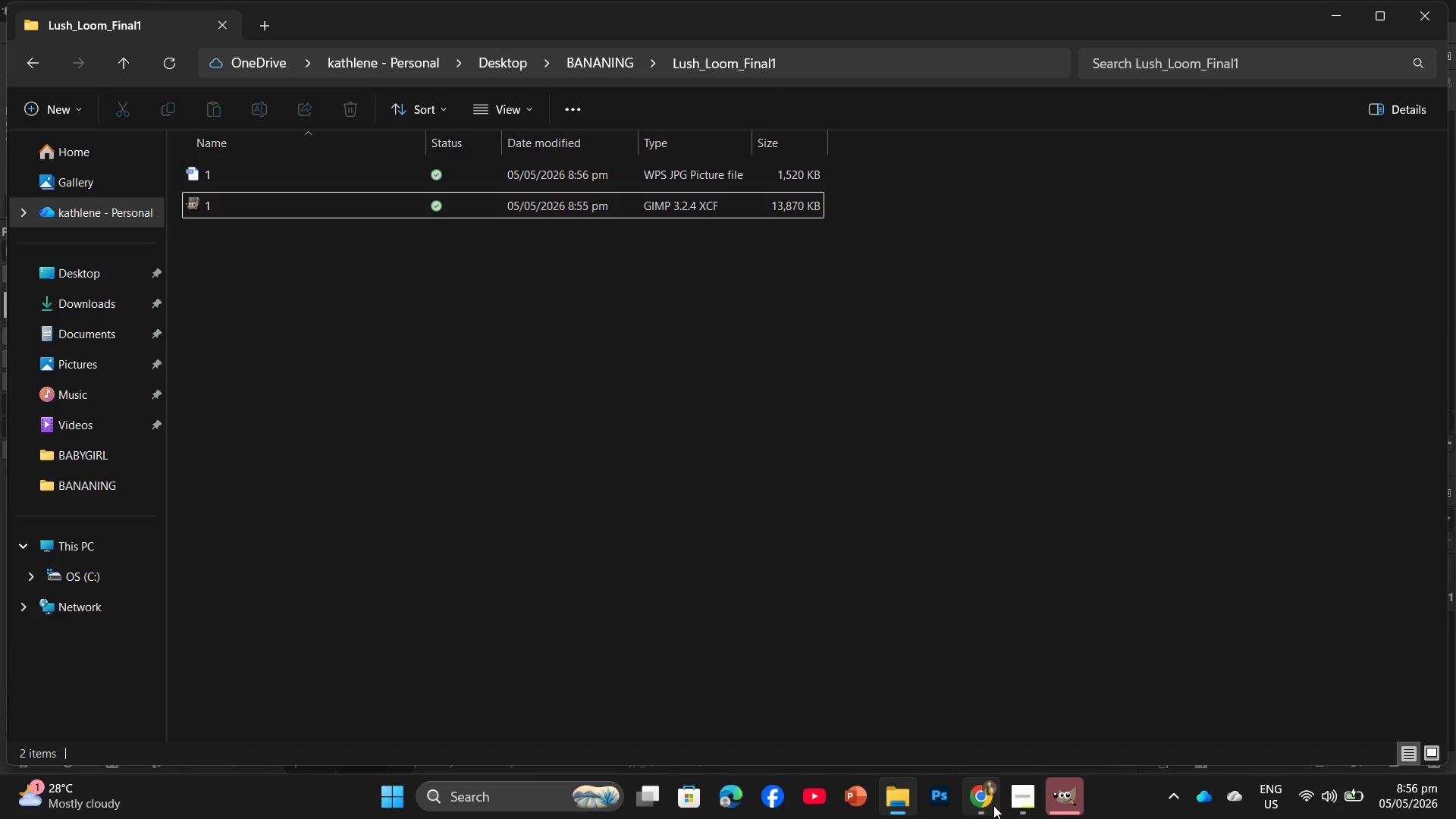 
left_click([1020, 734])